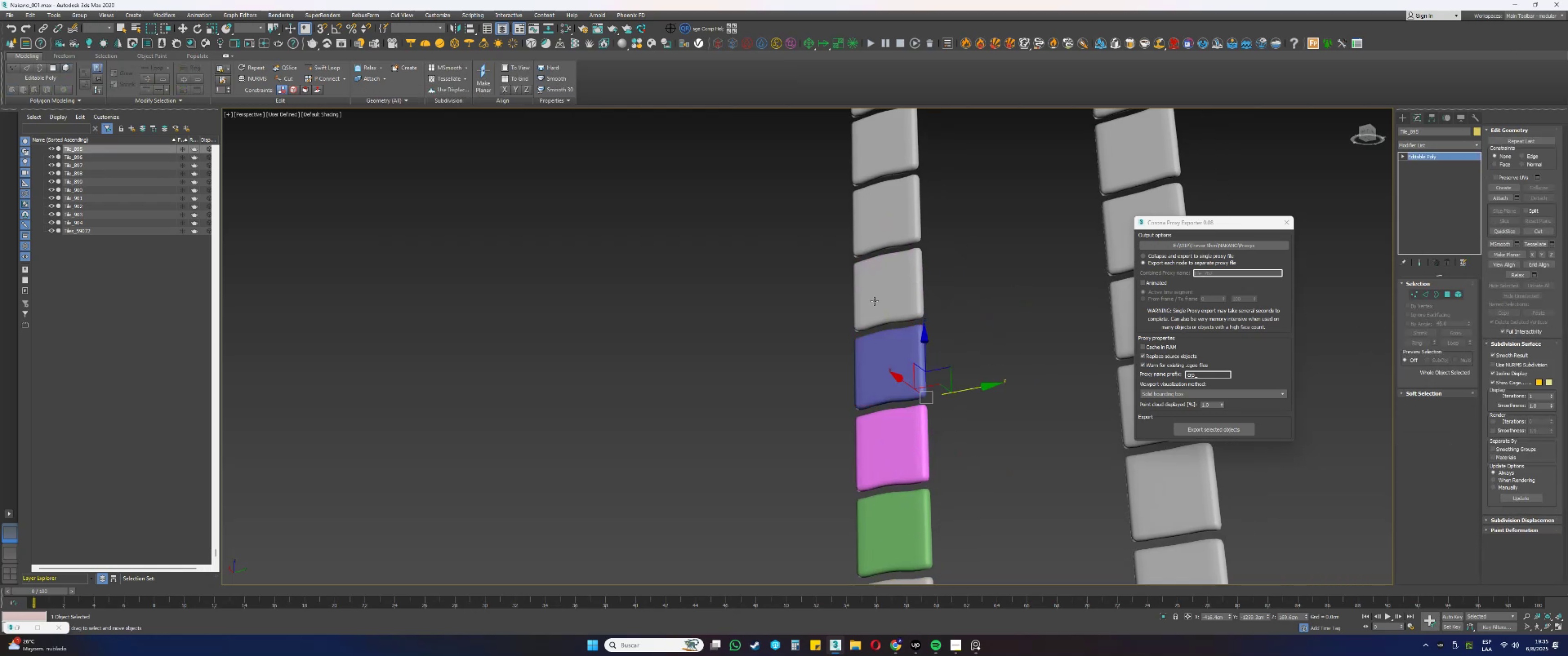 
left_click([887, 227])
 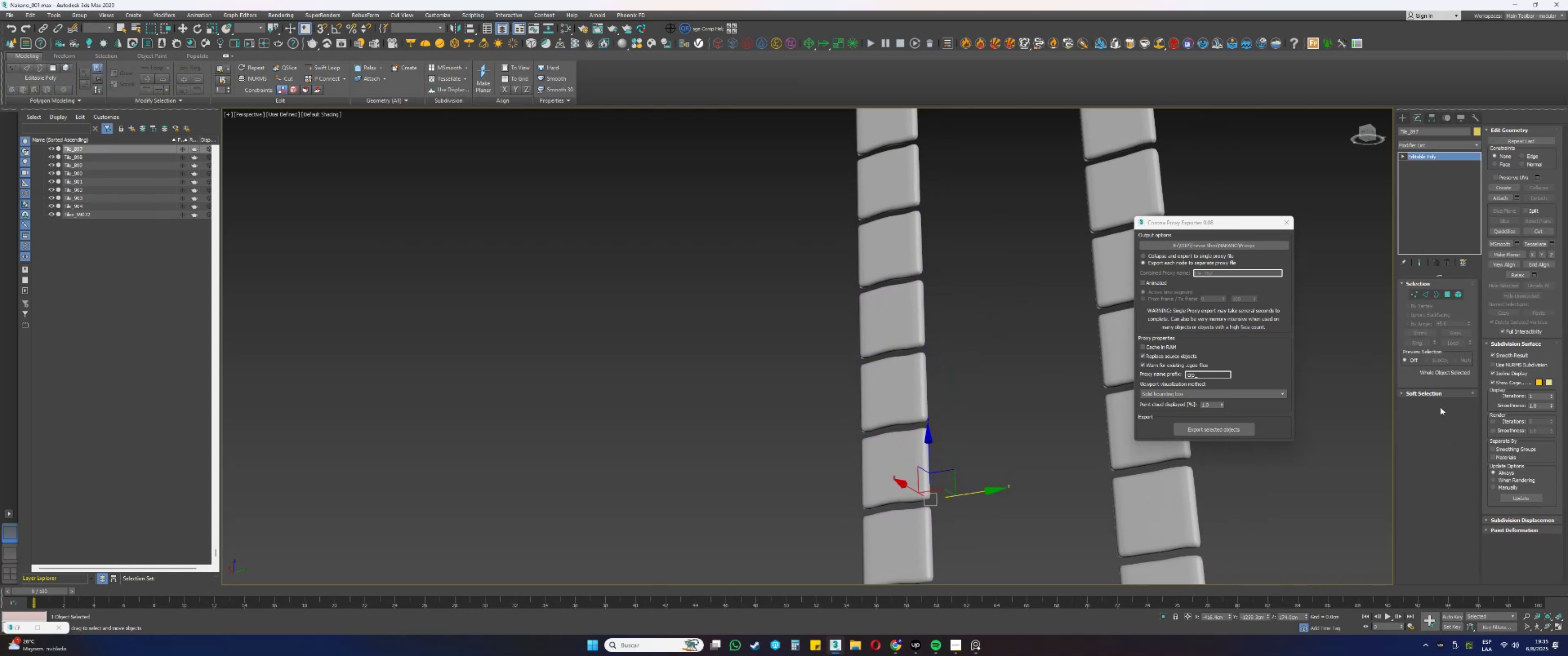 
key(5)
 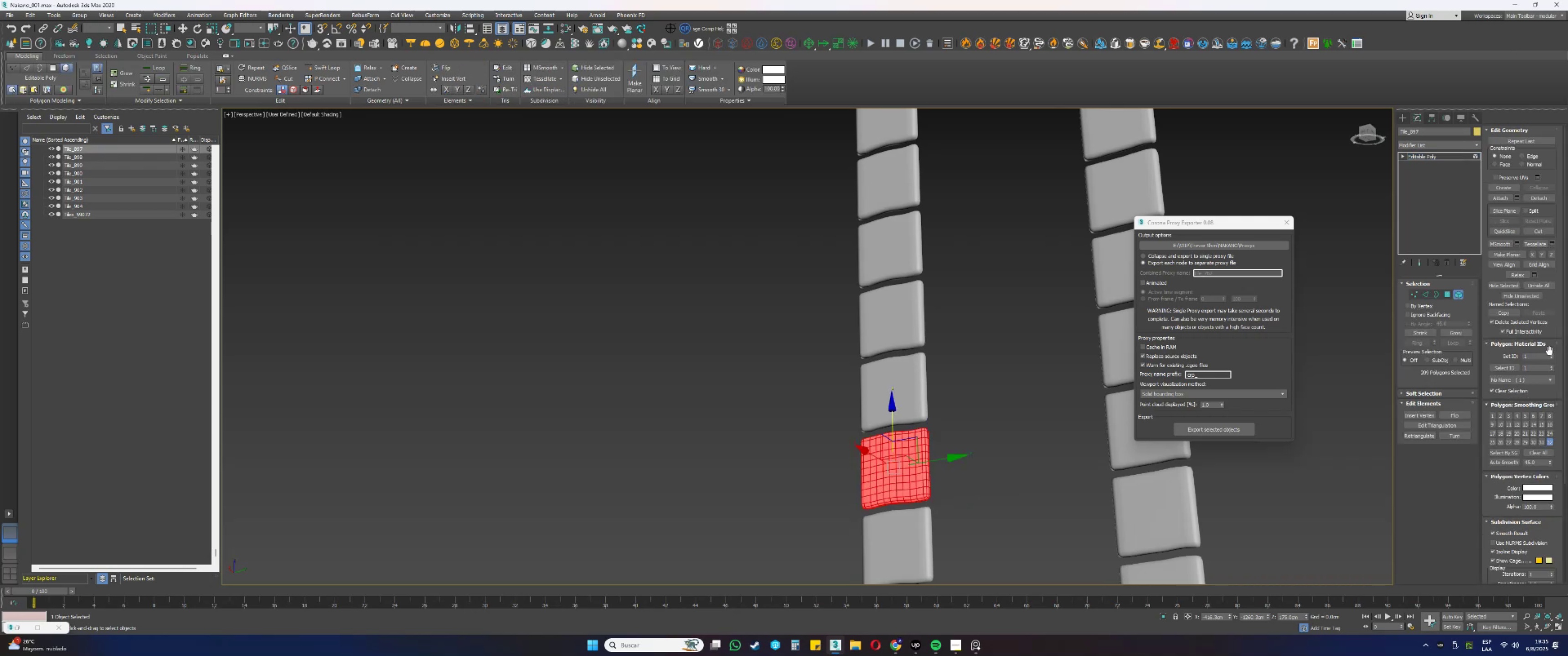 
double_click([1552, 353])
 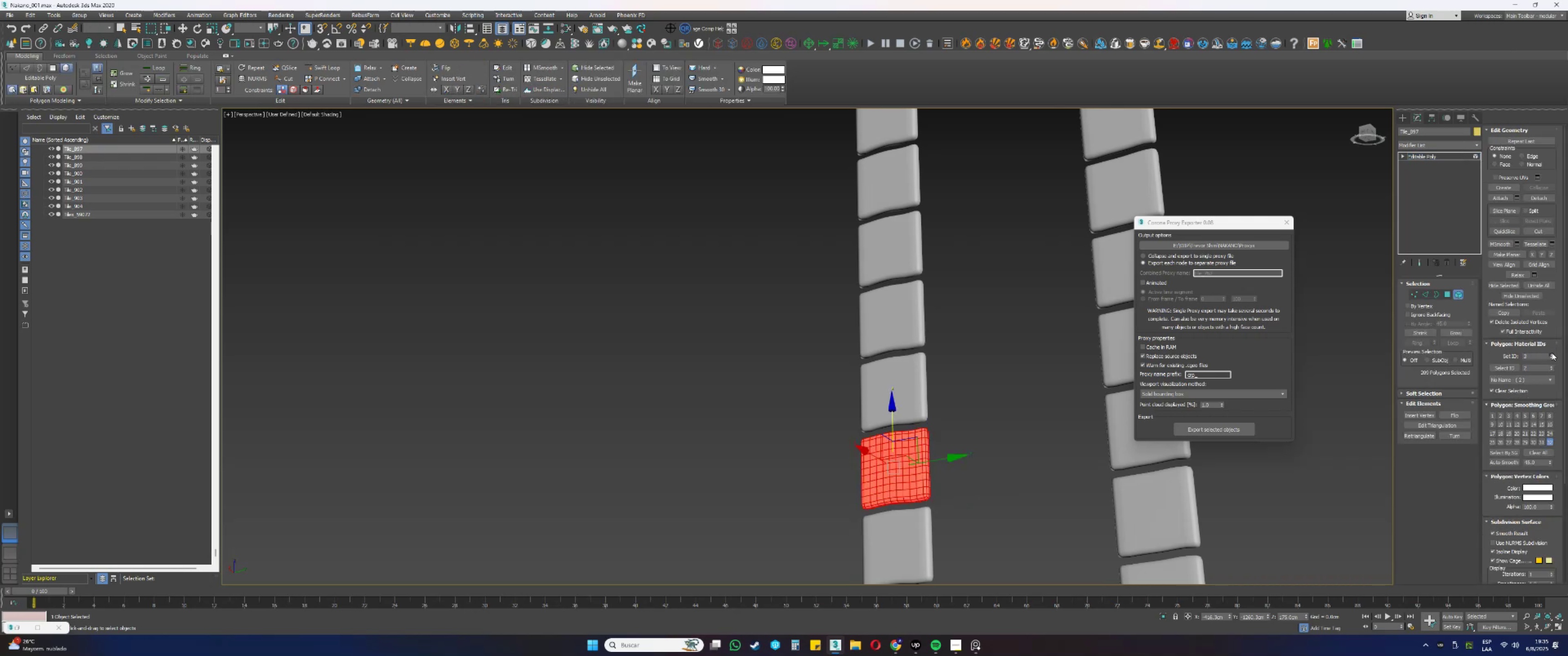 
triple_click([1552, 353])
 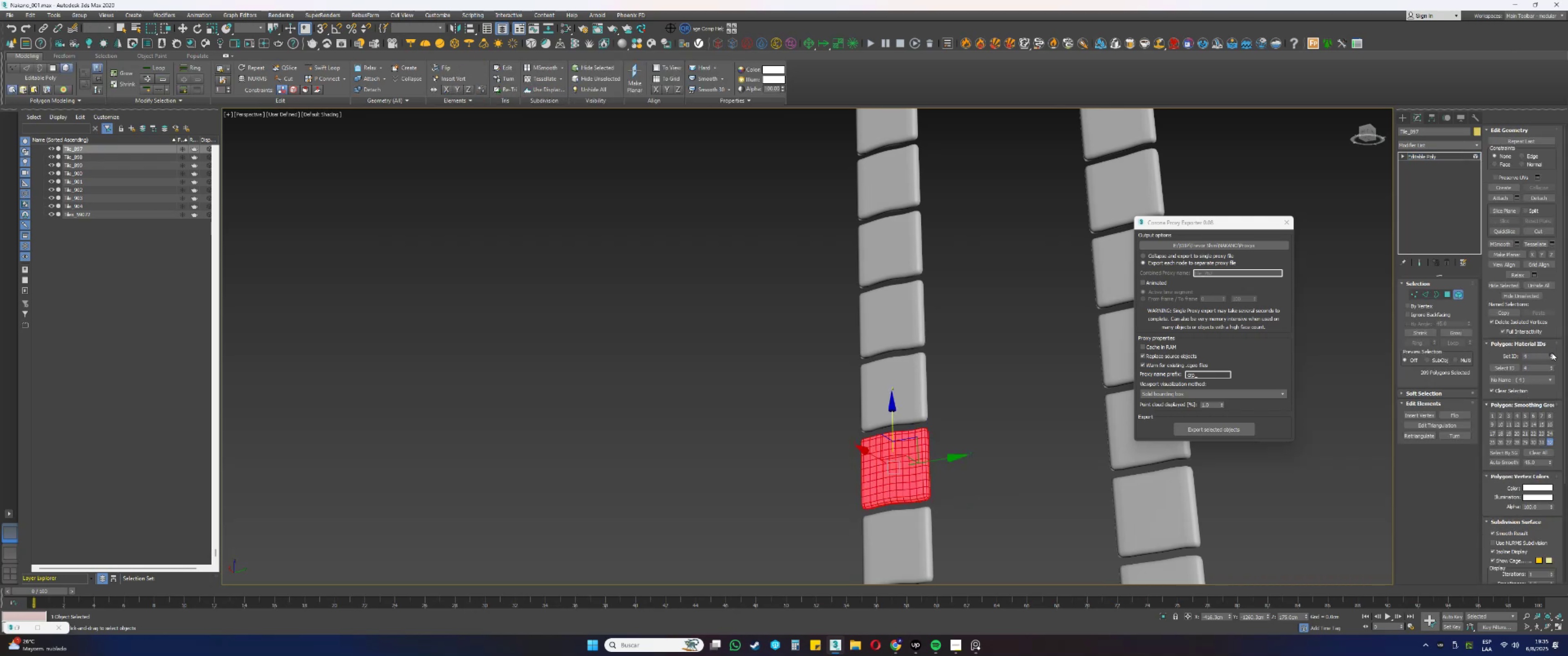 
triple_click([1552, 353])
 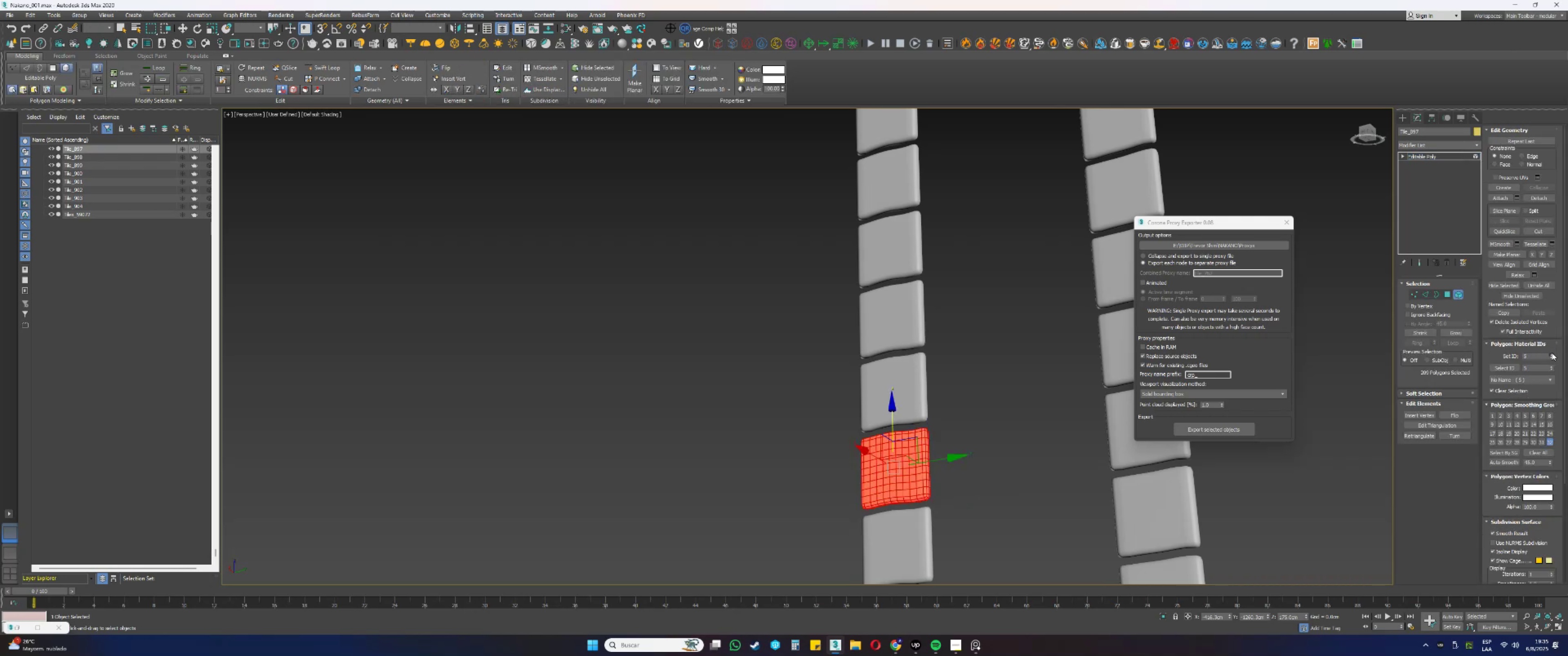 
key(5)
 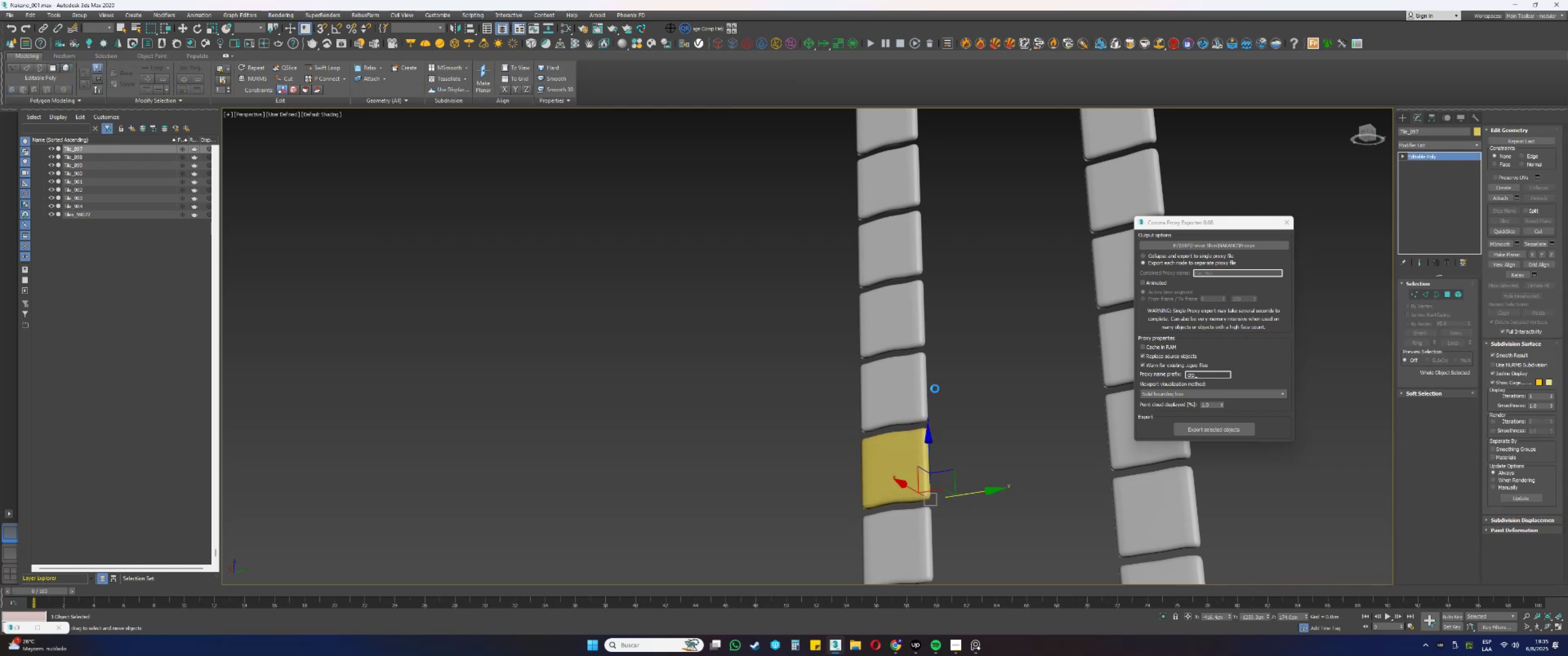 
double_click([915, 387])
 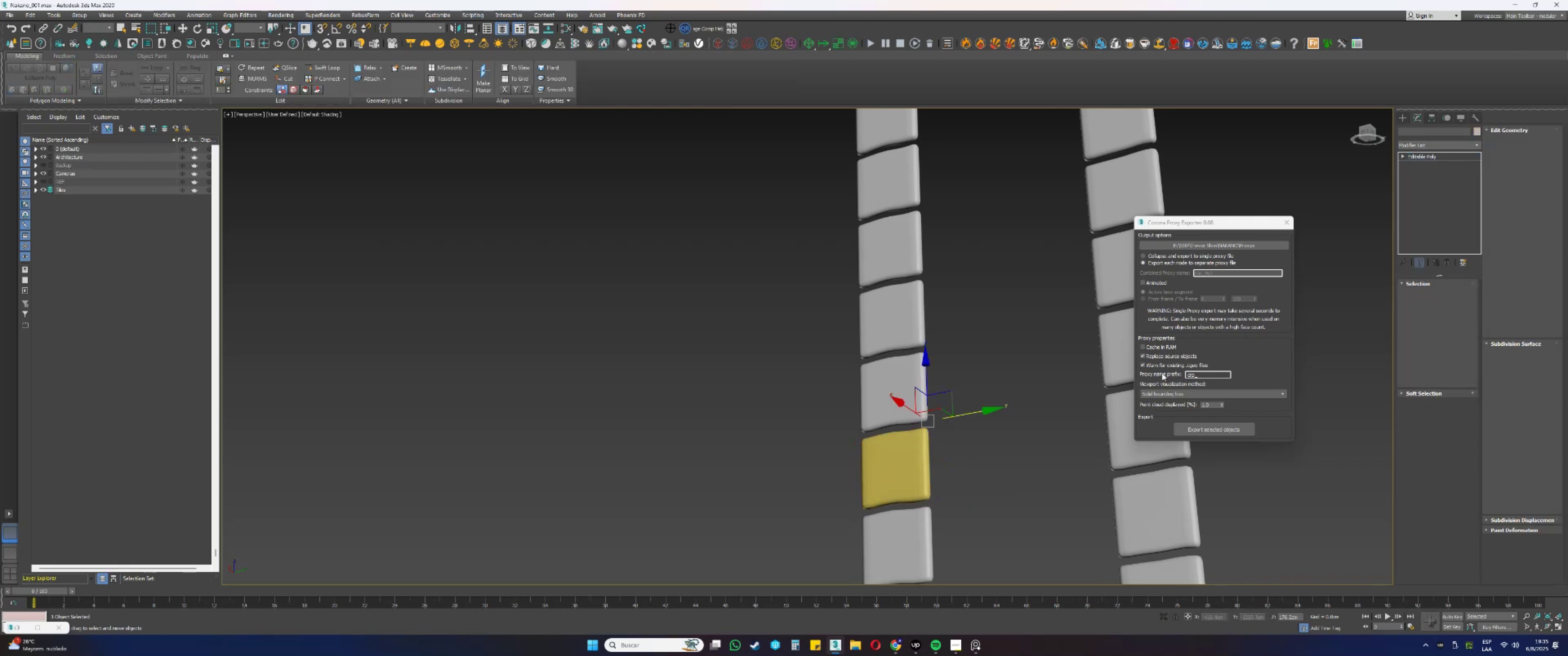 
key(5)
 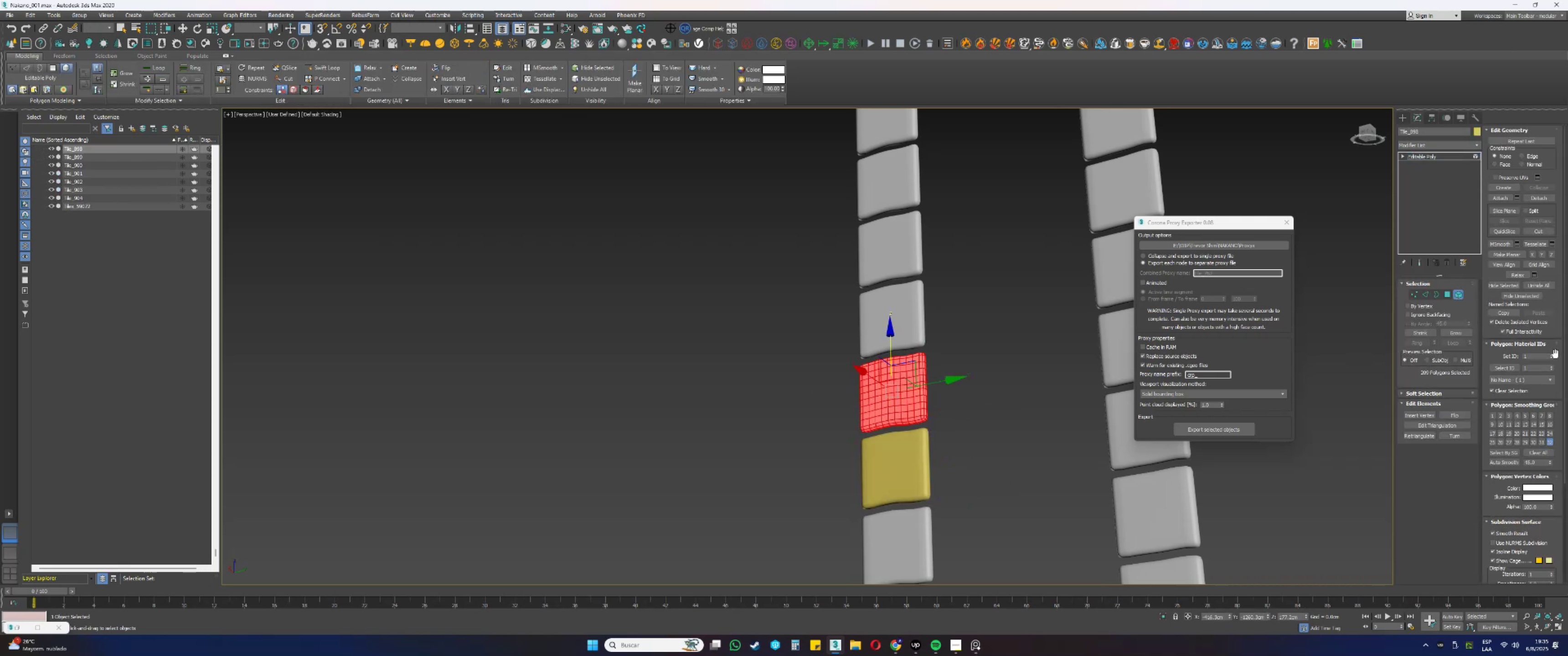 
double_click([1552, 354])
 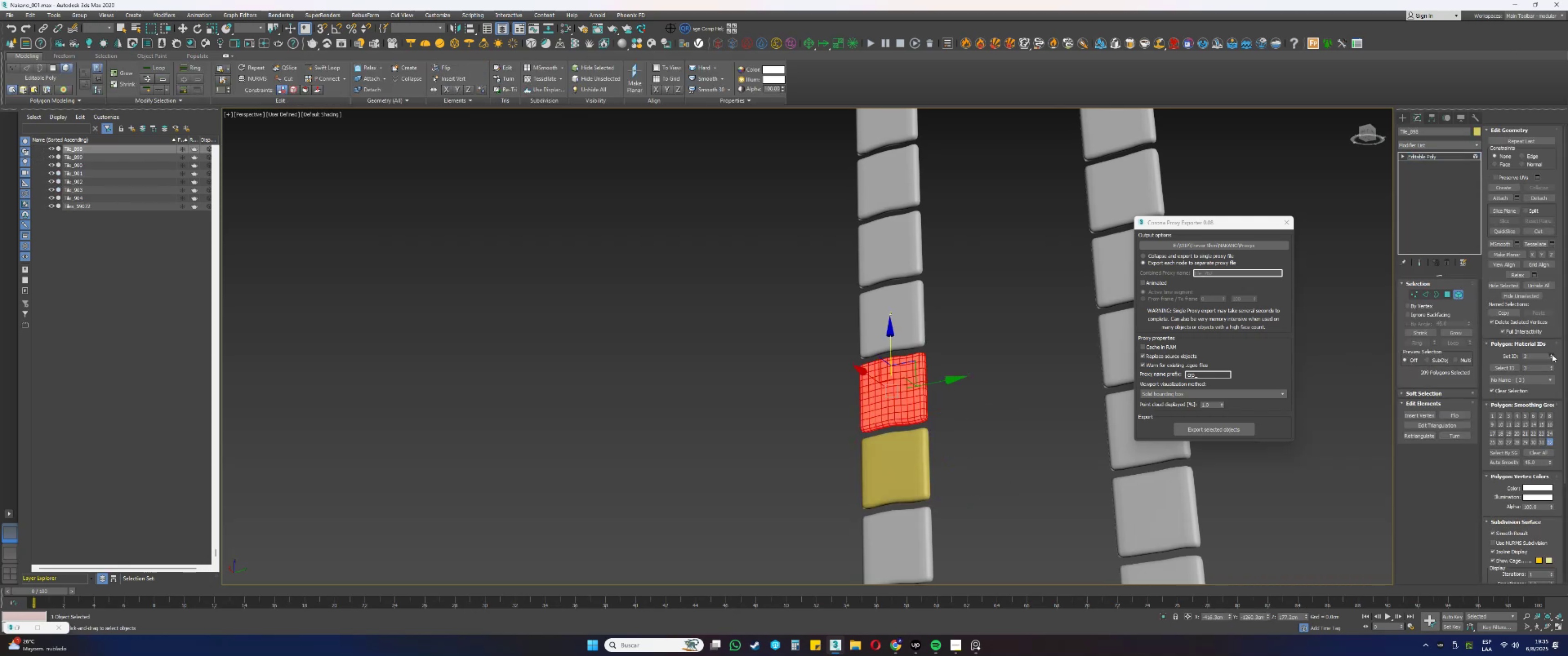 
triple_click([1552, 354])
 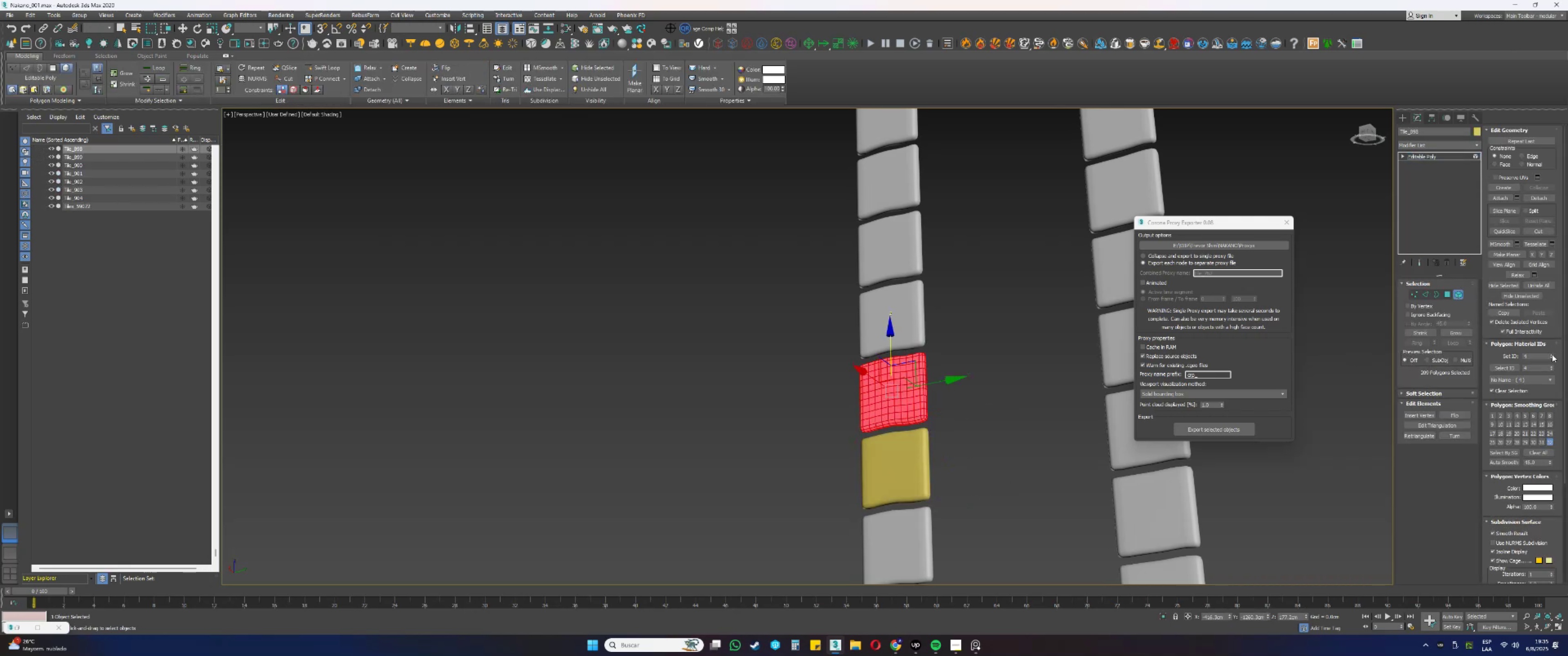 
key(5)
 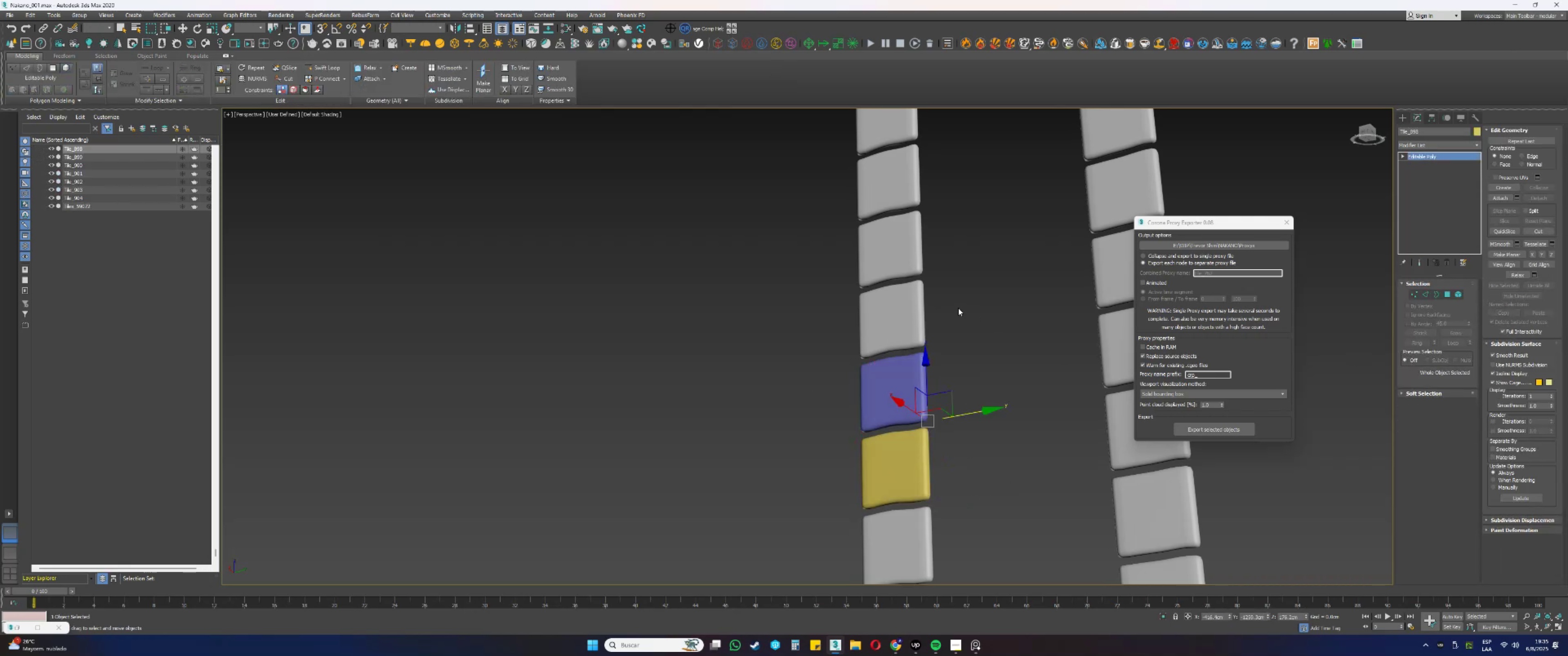 
left_click([891, 310])
 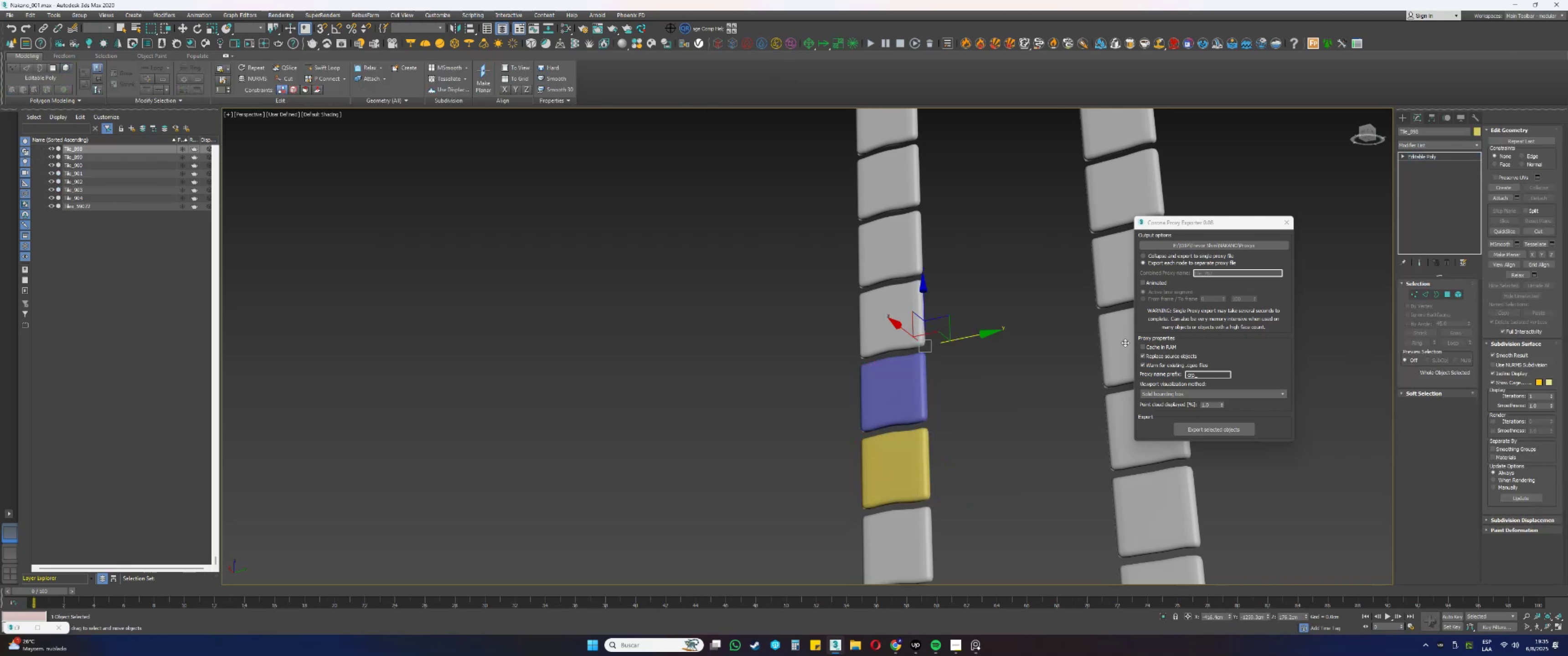 
key(5)
 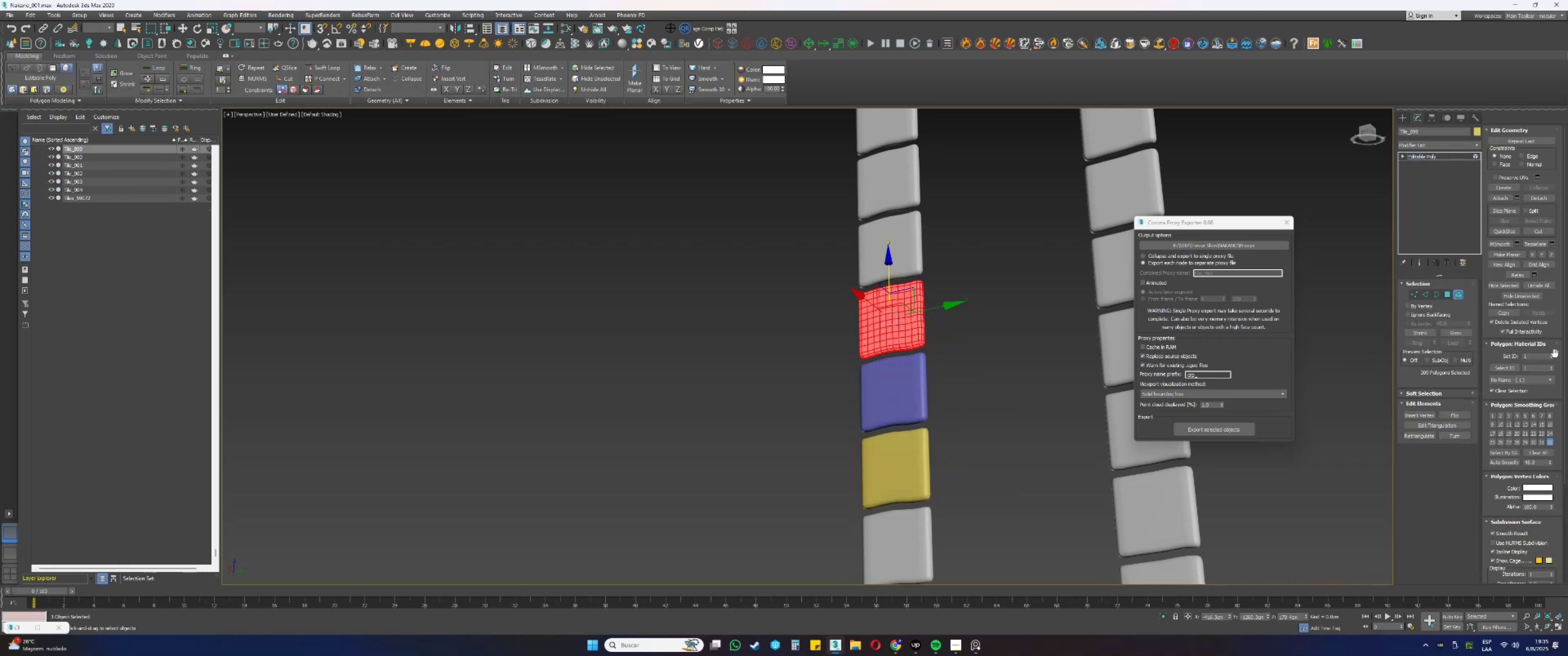 
double_click([1553, 354])
 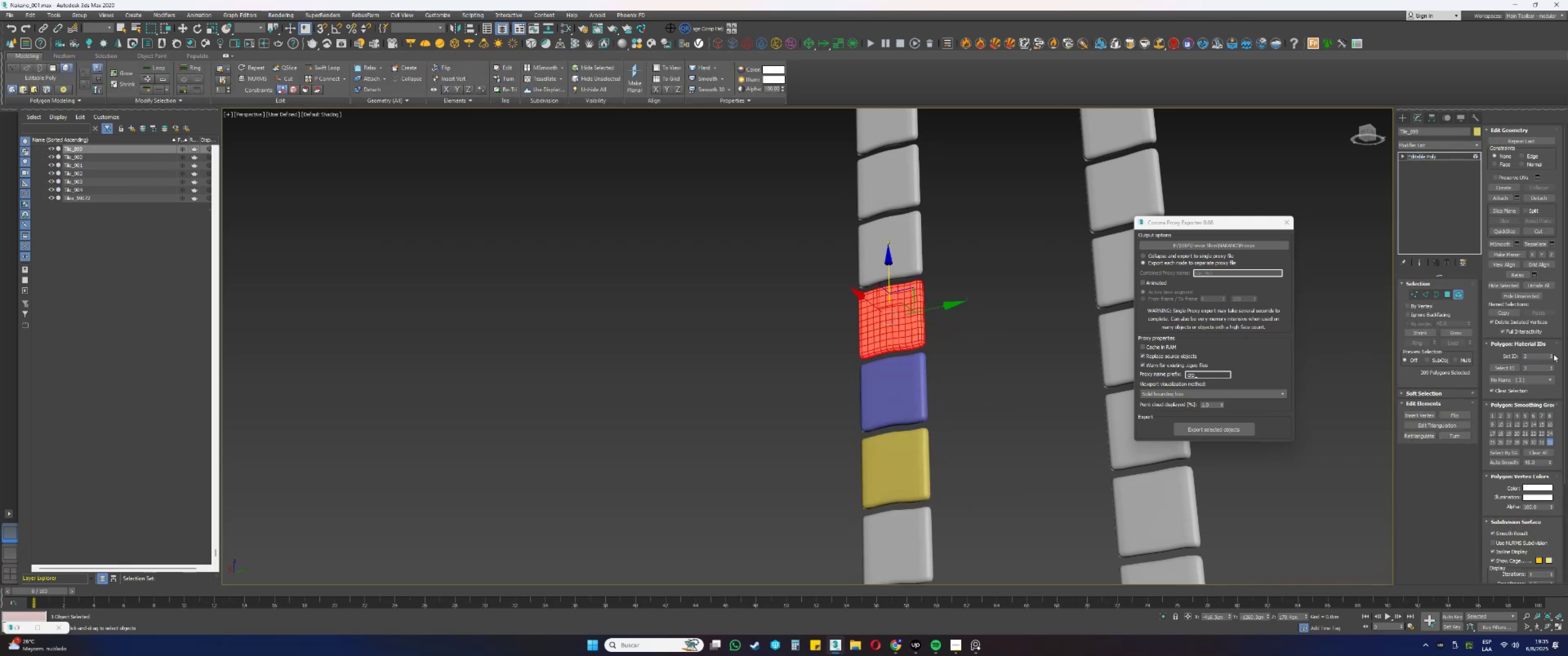 
key(5)
 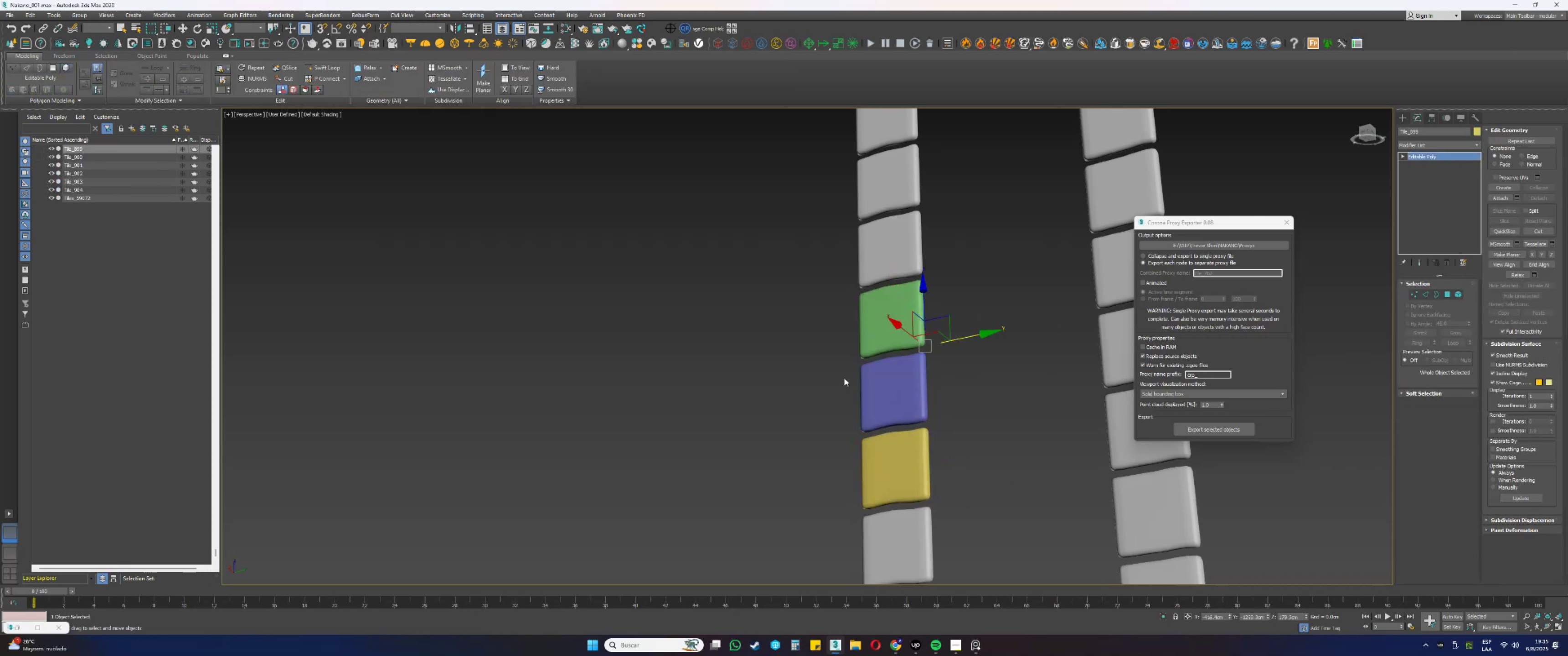 
scroll: coordinate [828, 313], scroll_direction: down, amount: 2.0
 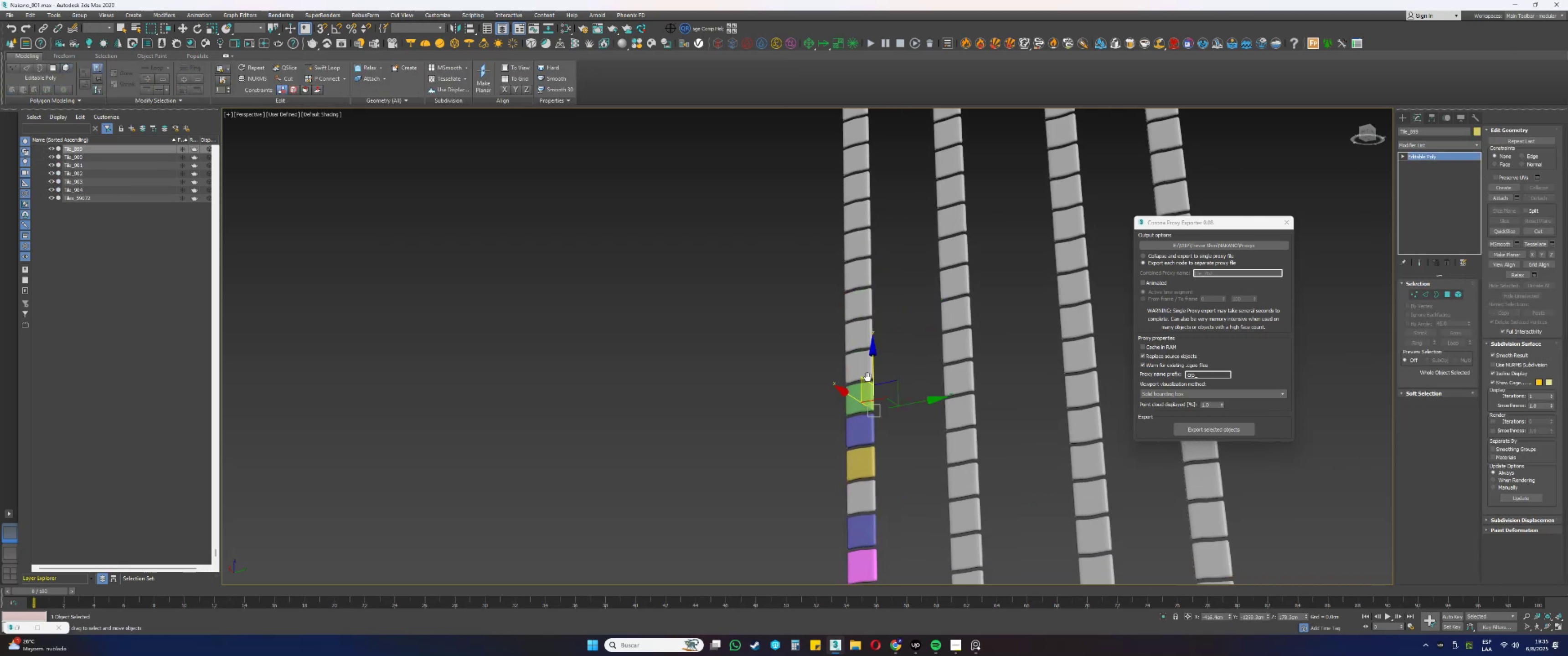 
scroll: coordinate [865, 384], scroll_direction: up, amount: 1.0
 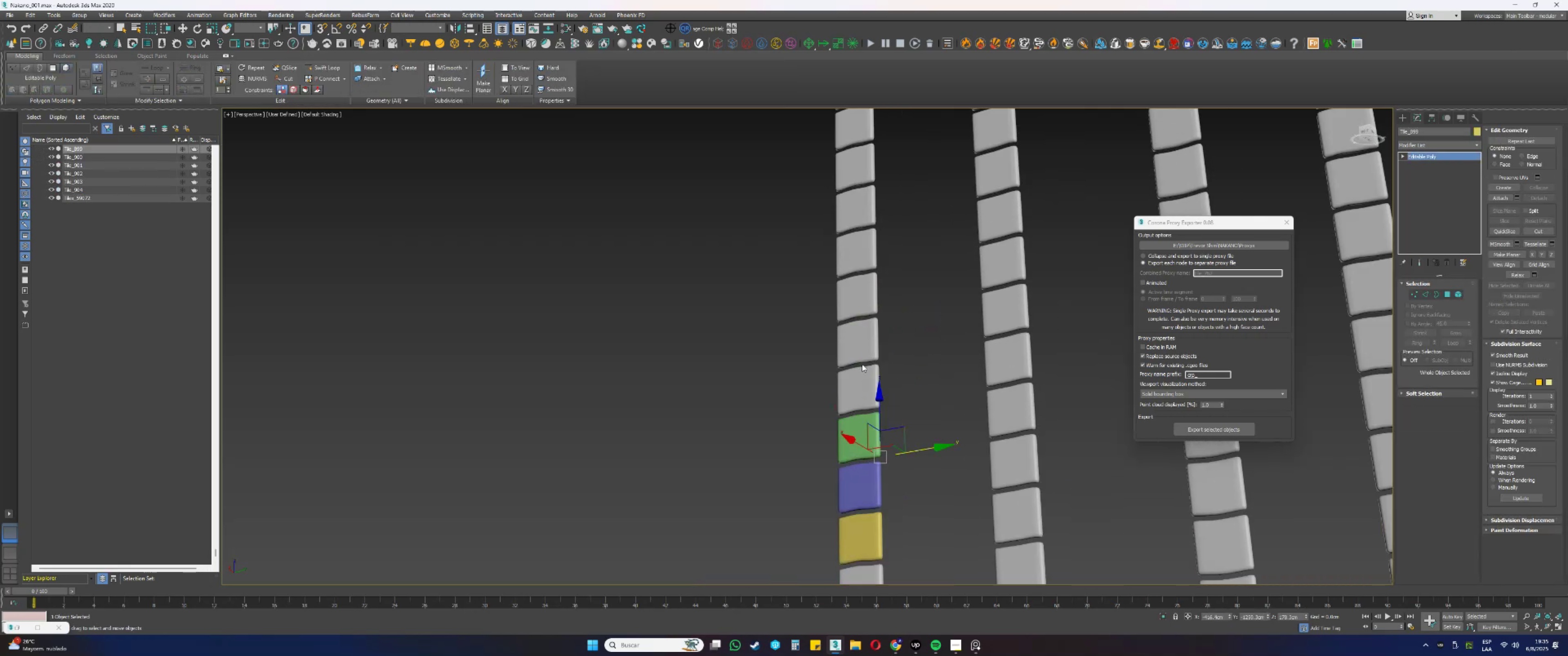 
left_click([860, 348])
 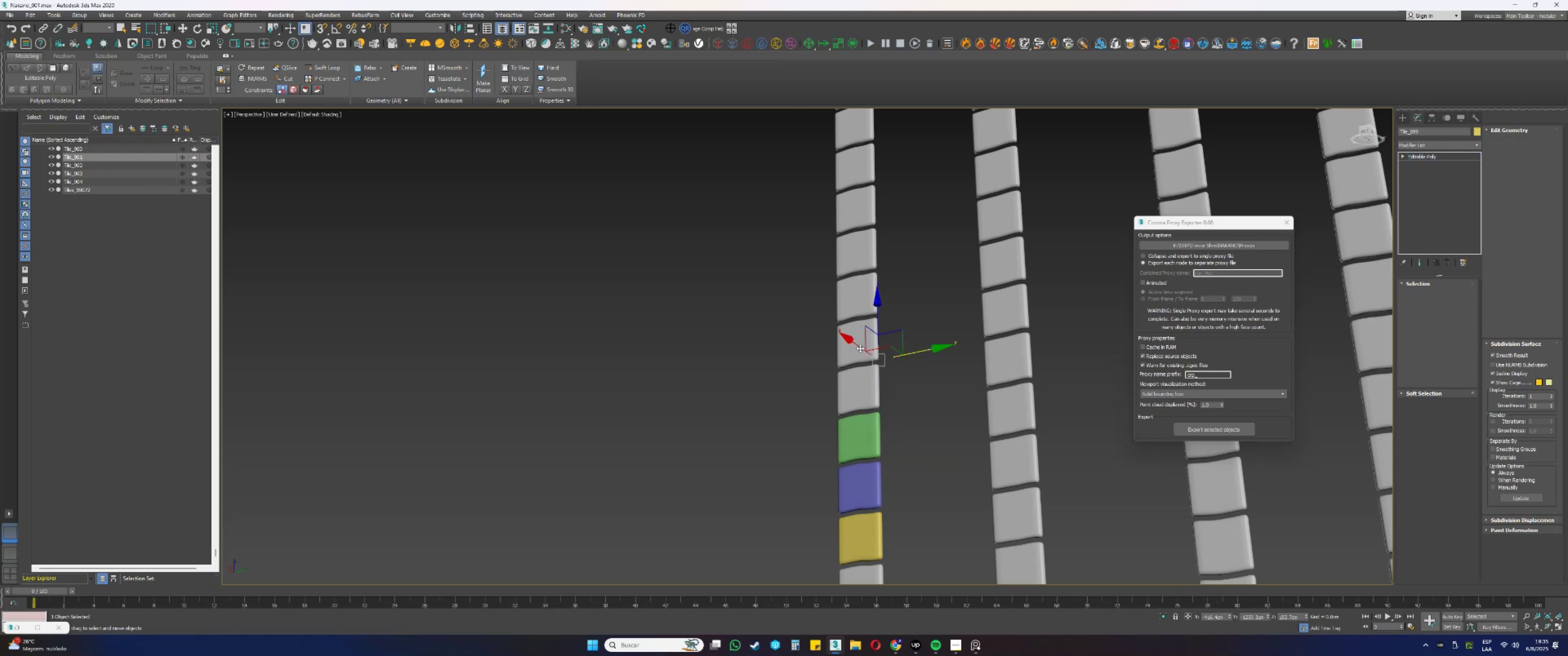 
key(5)
 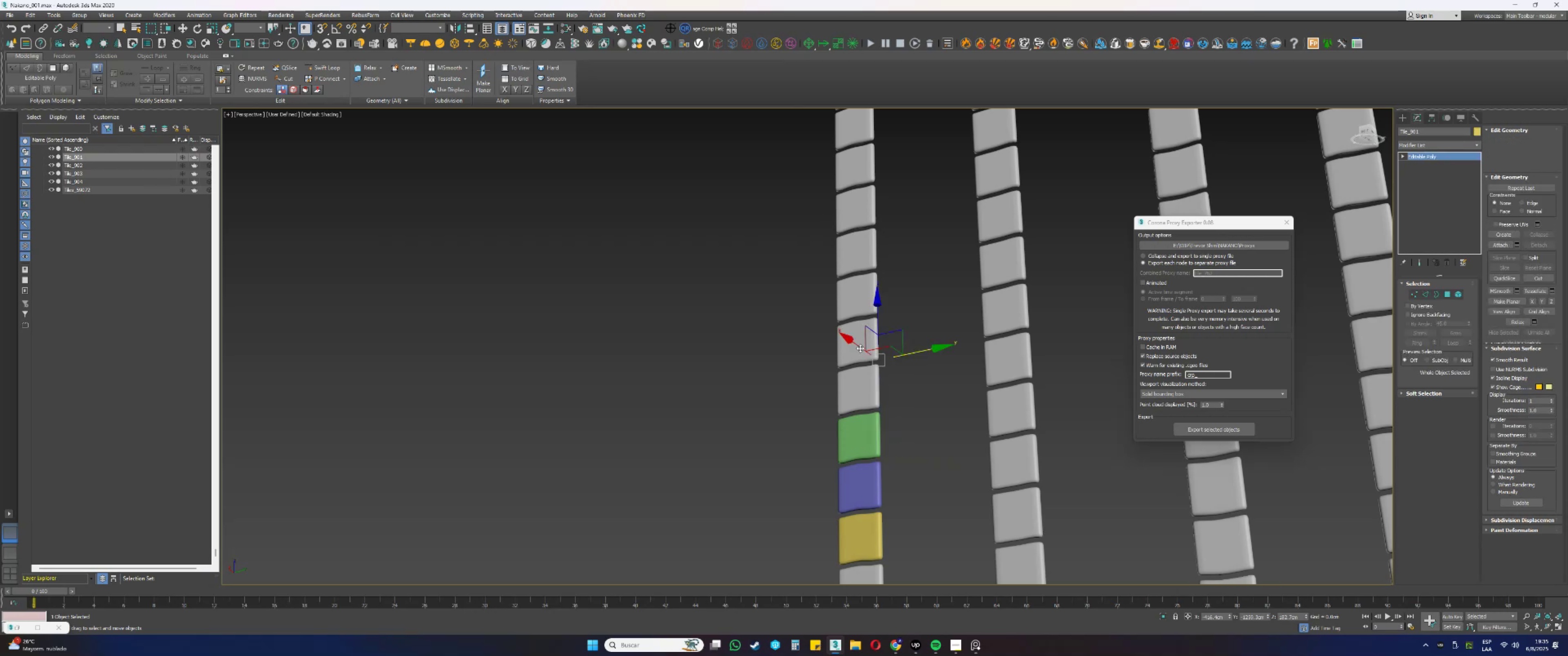 
scroll: coordinate [860, 348], scroll_direction: up, amount: 2.0
 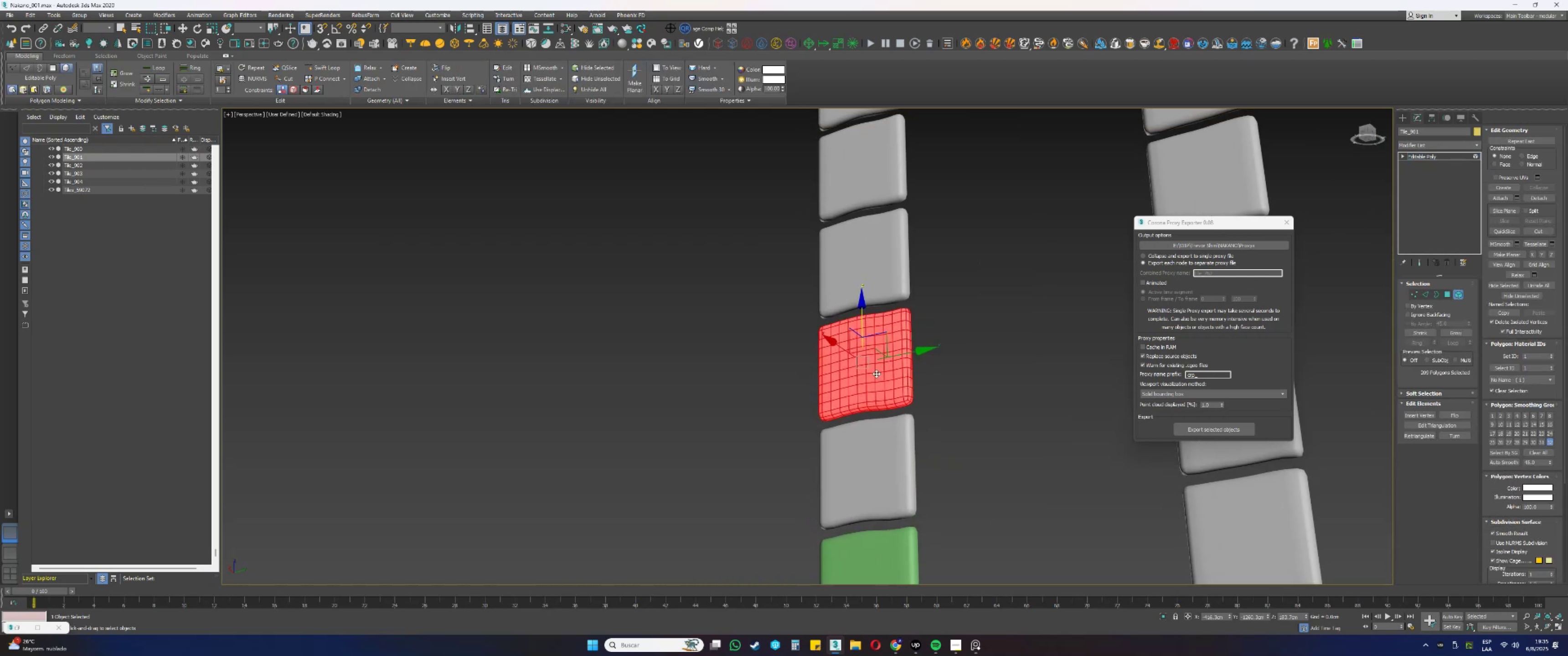 
scroll: coordinate [872, 366], scroll_direction: down, amount: 1.0
 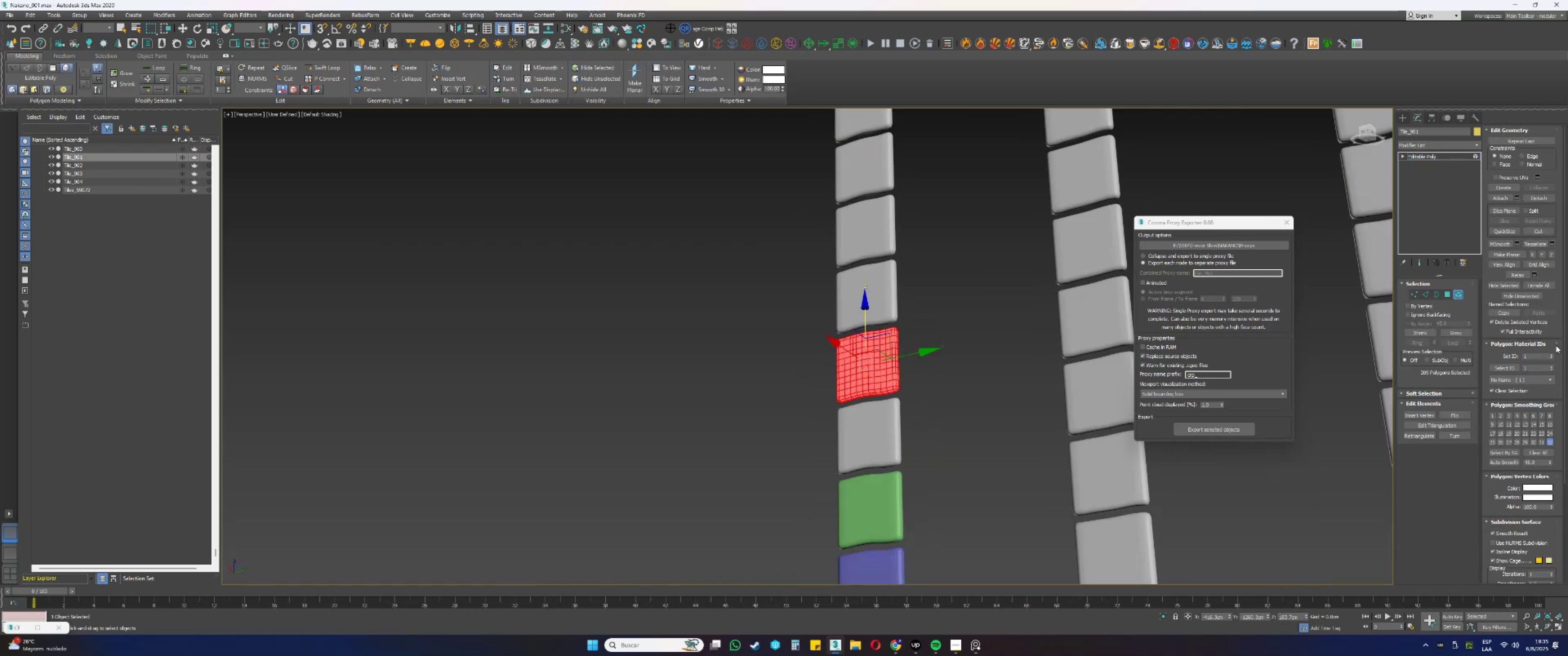 
left_click([1551, 354])
 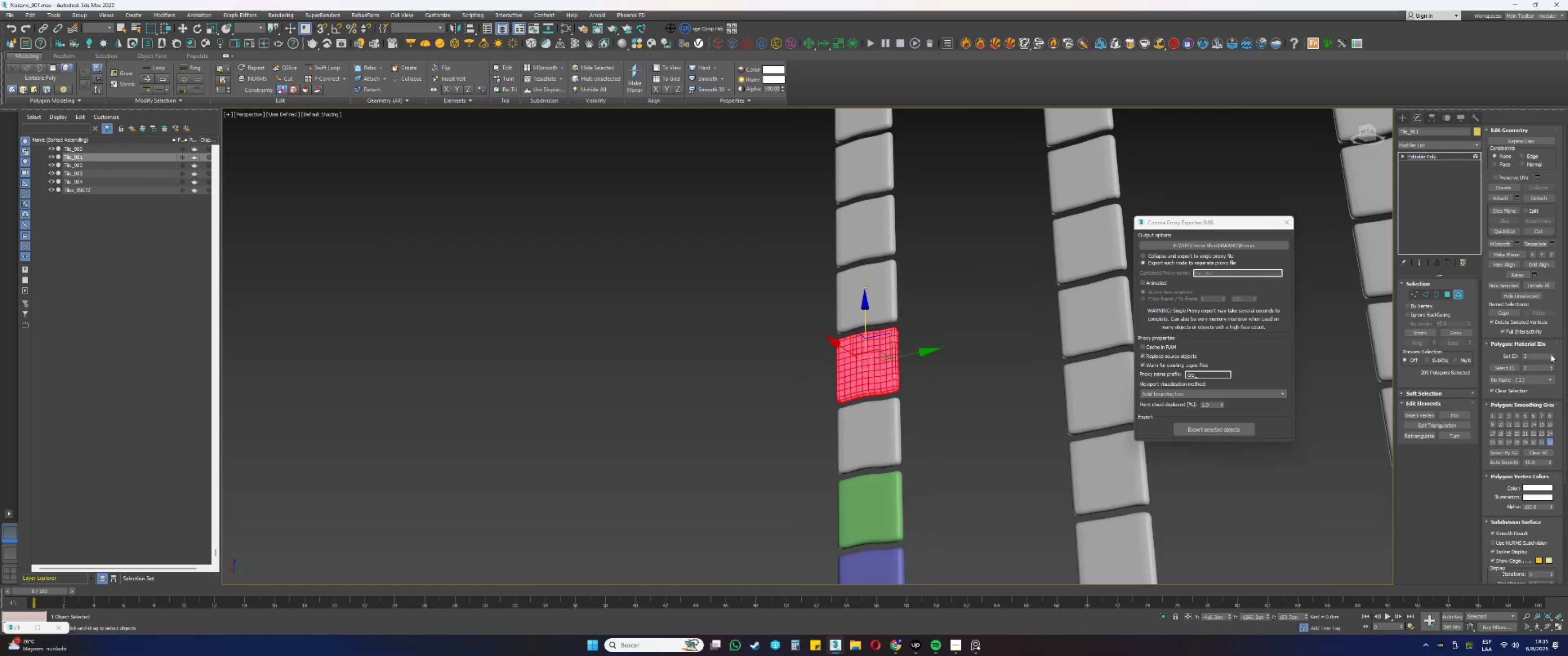 
key(5)
 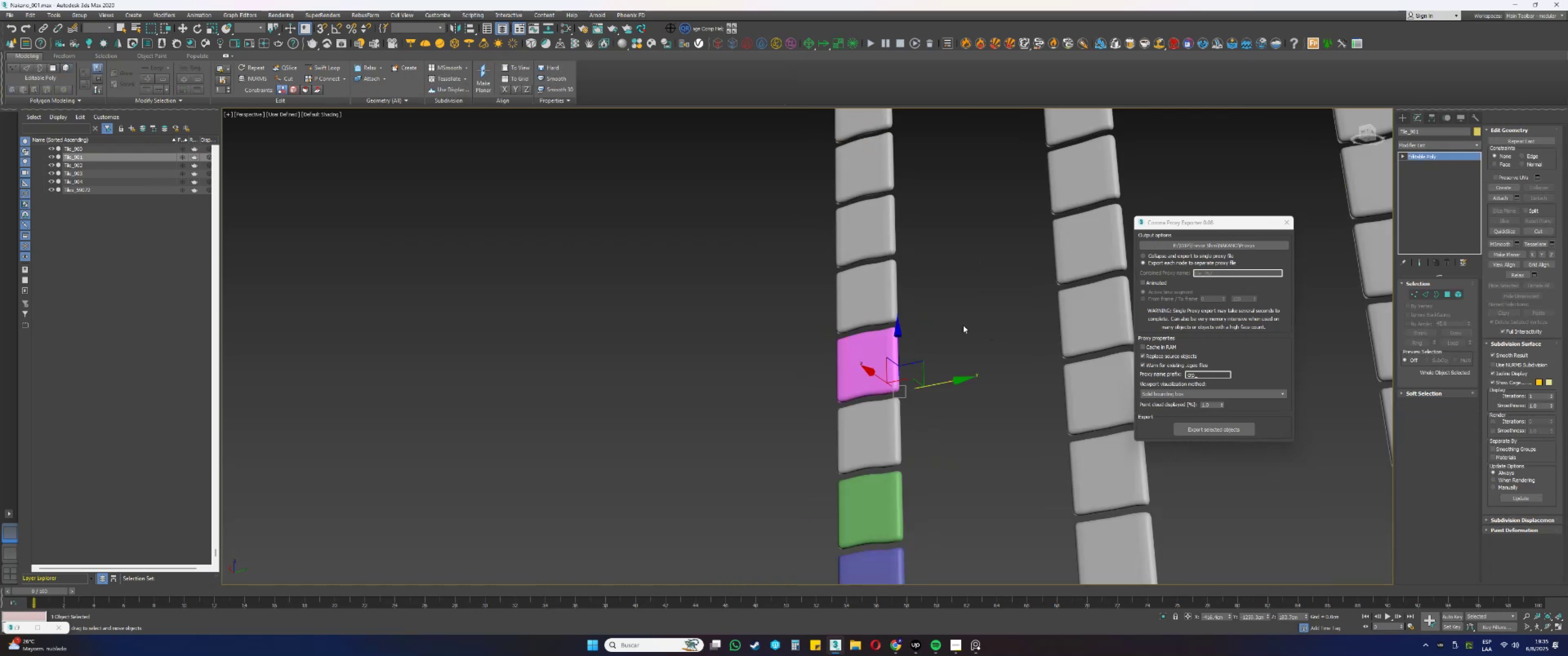 
left_click([878, 298])
 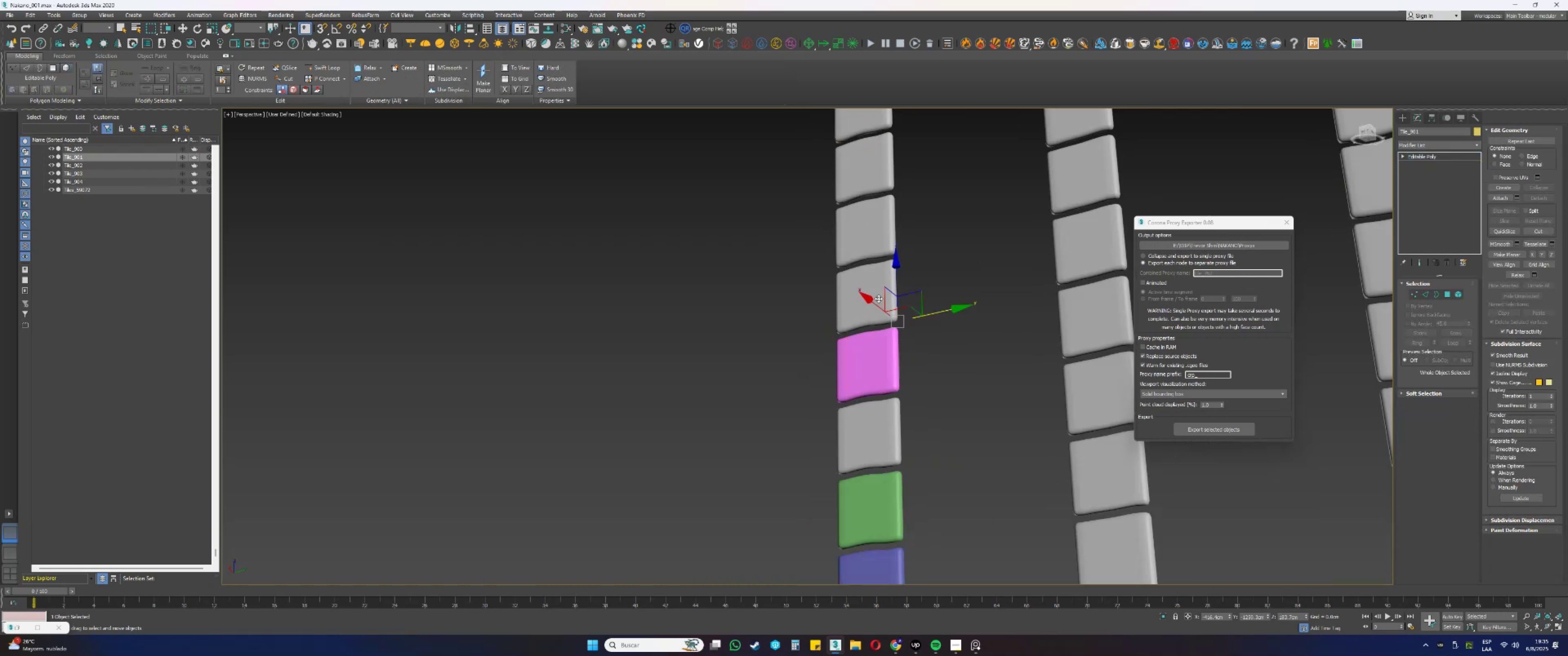 
key(5)
 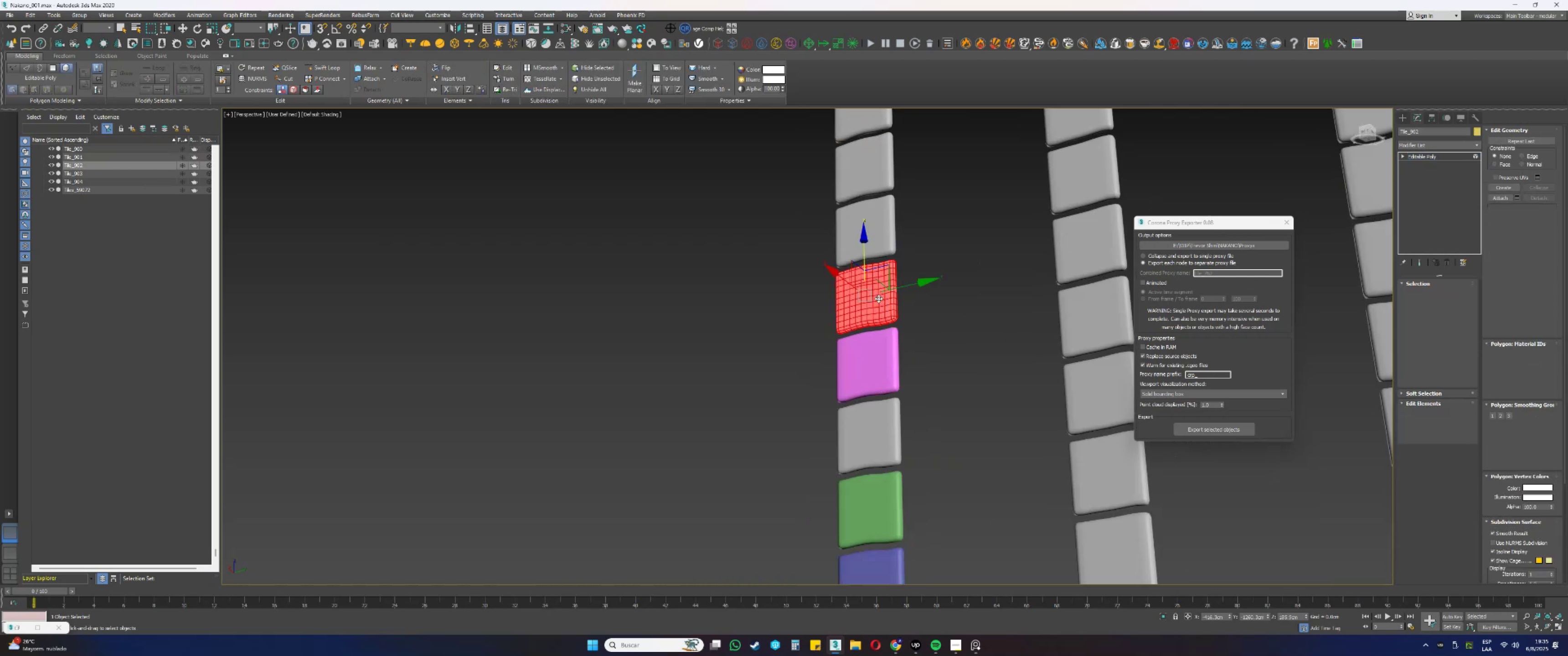 
left_click([878, 298])
 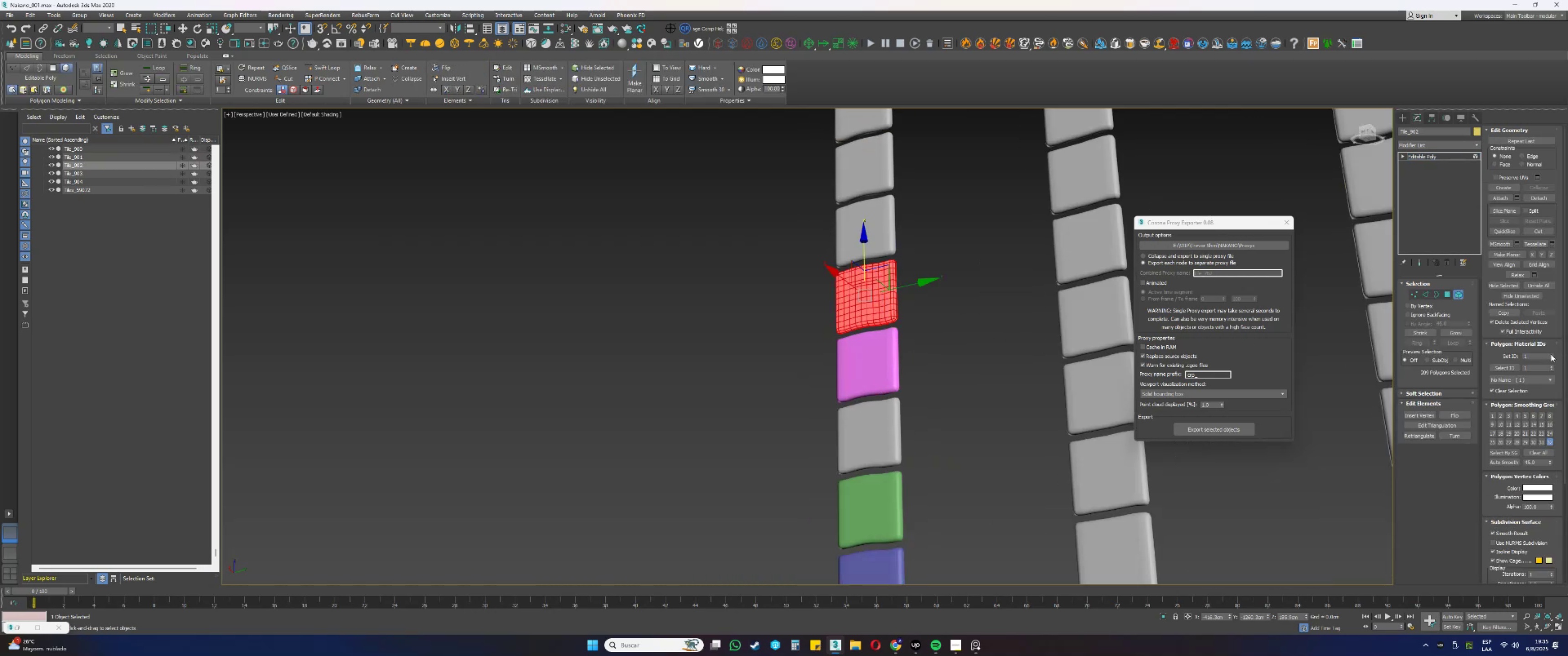 
double_click([1552, 354])
 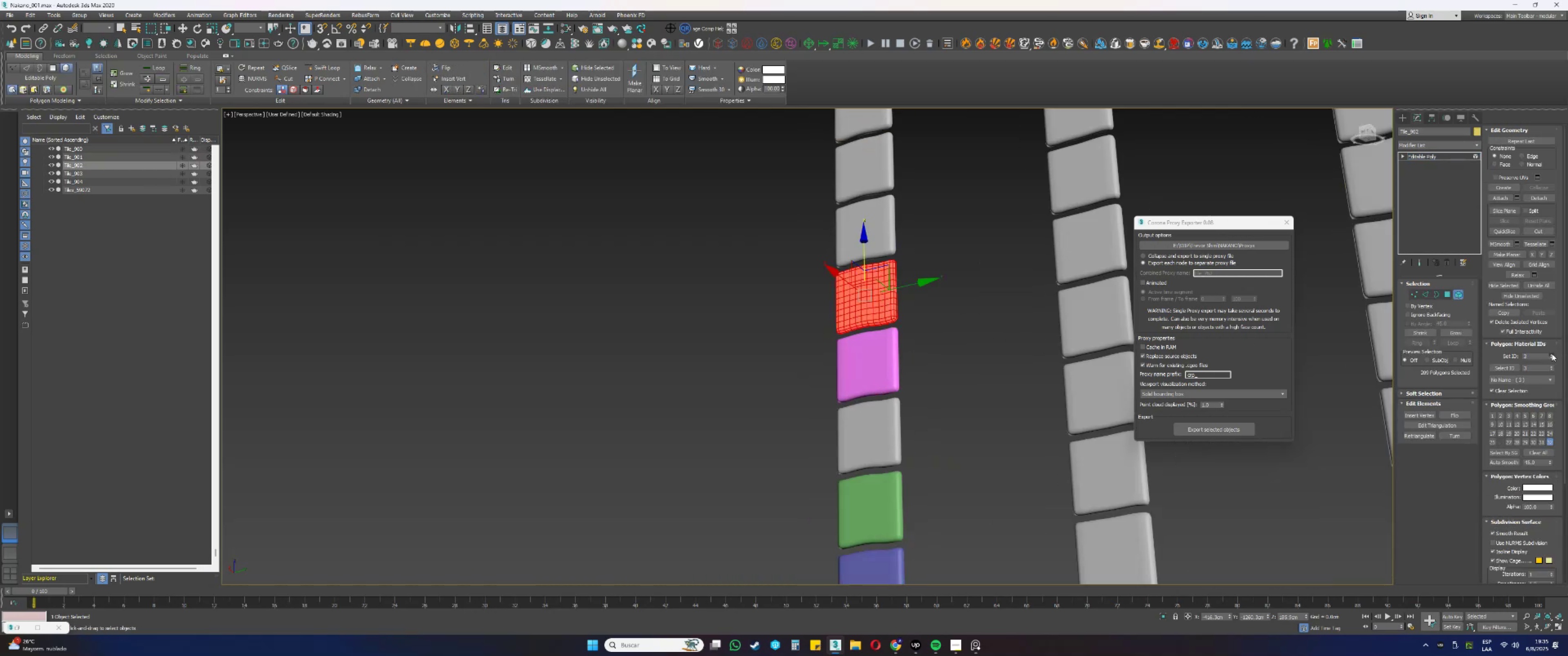 
key(5)
 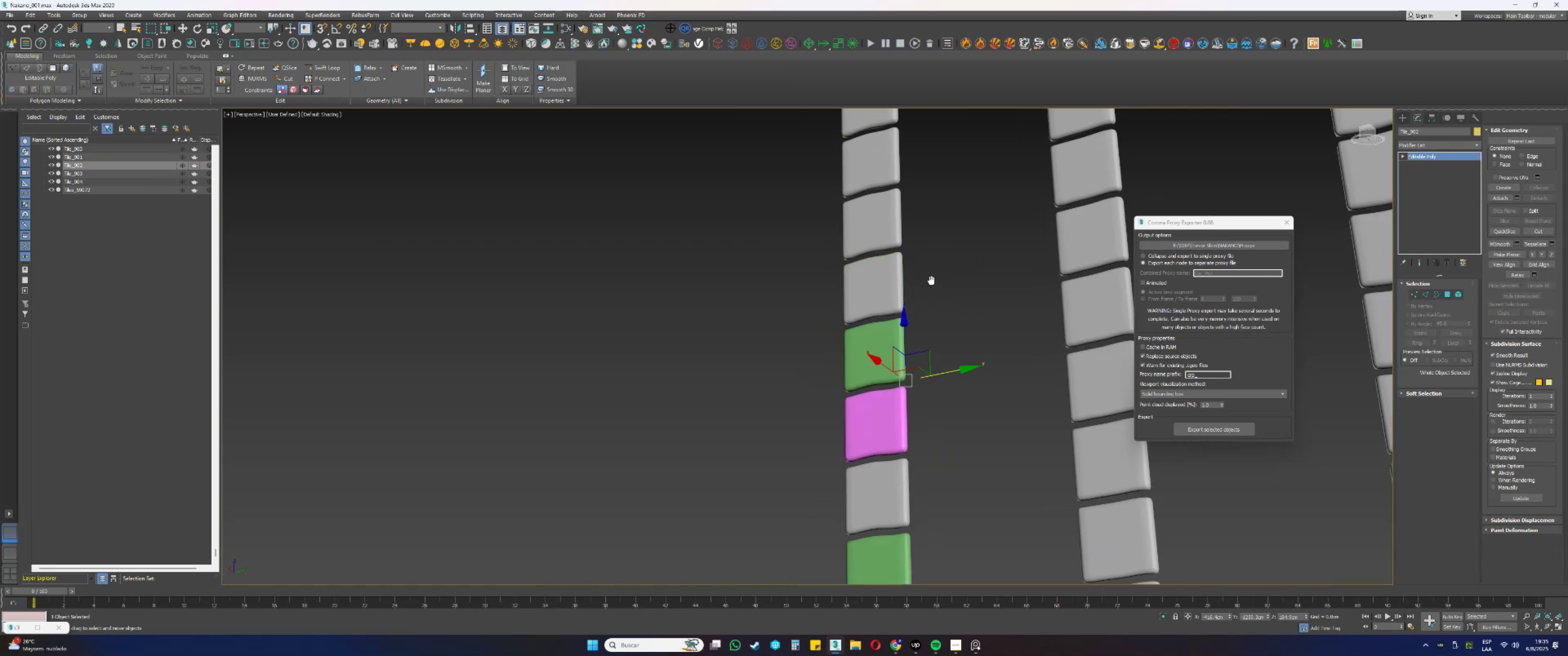 
left_click([882, 358])
 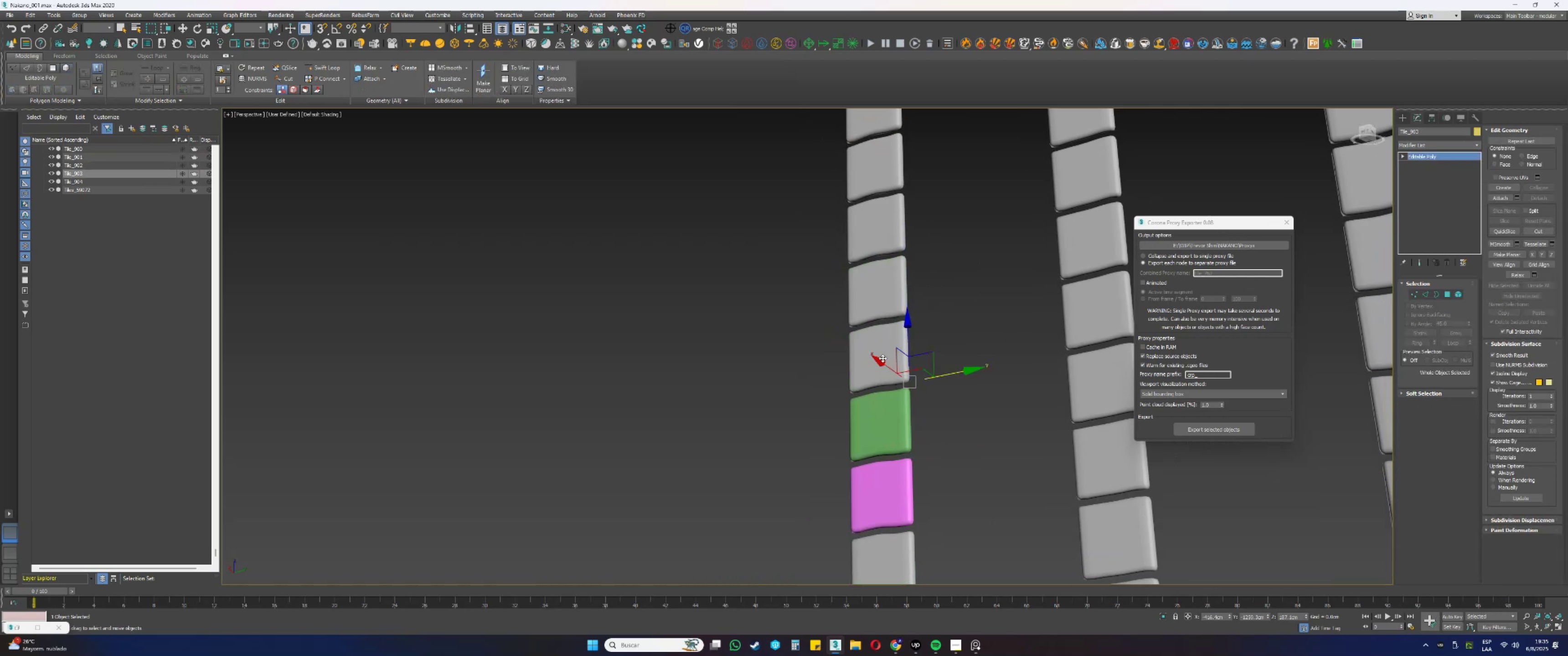 
key(5)
 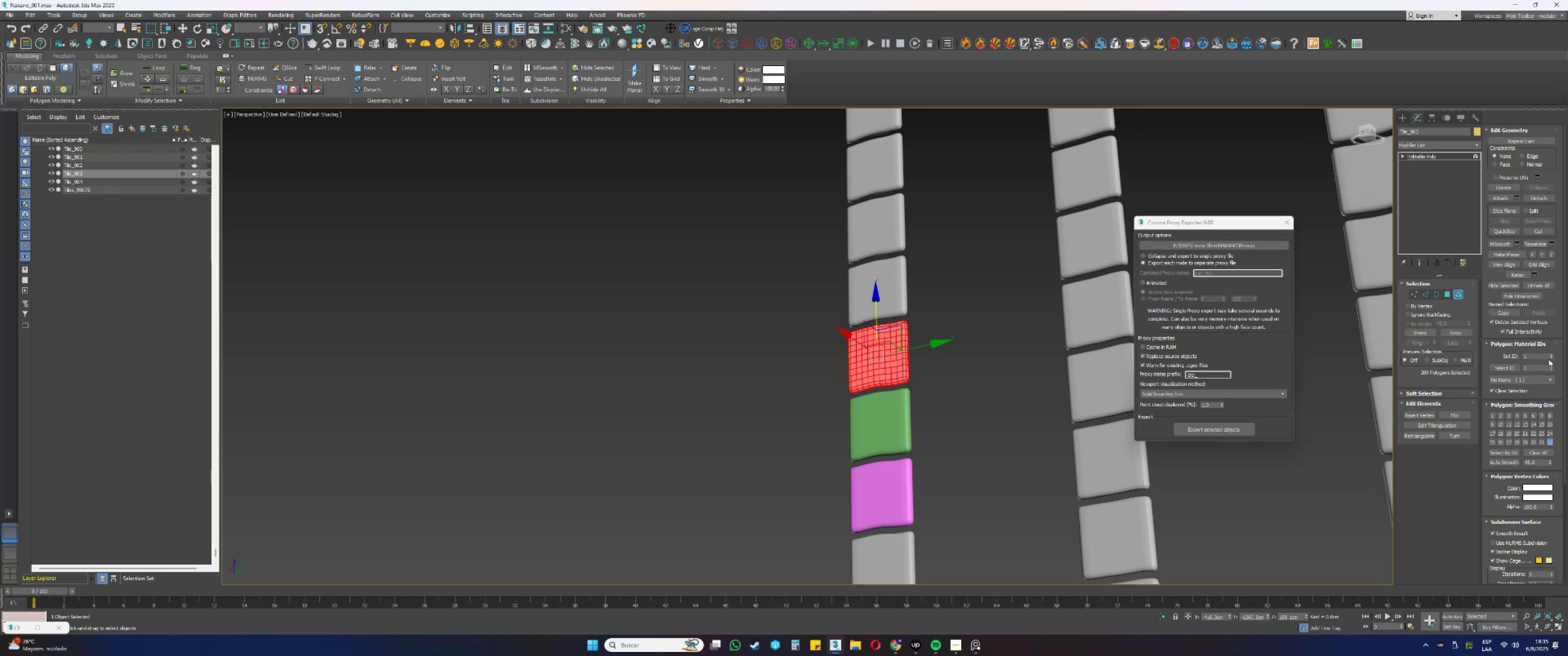 
left_click([1552, 352])
 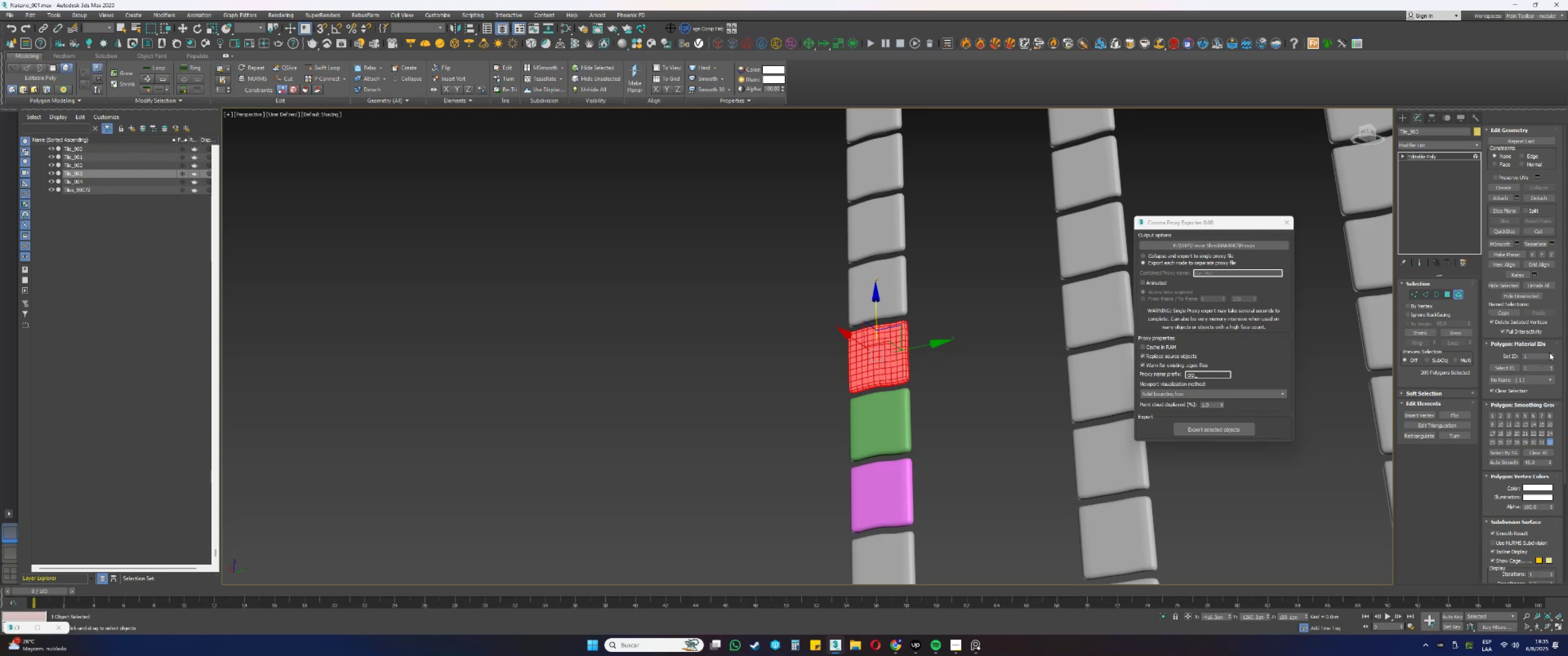 
triple_click([1549, 353])
 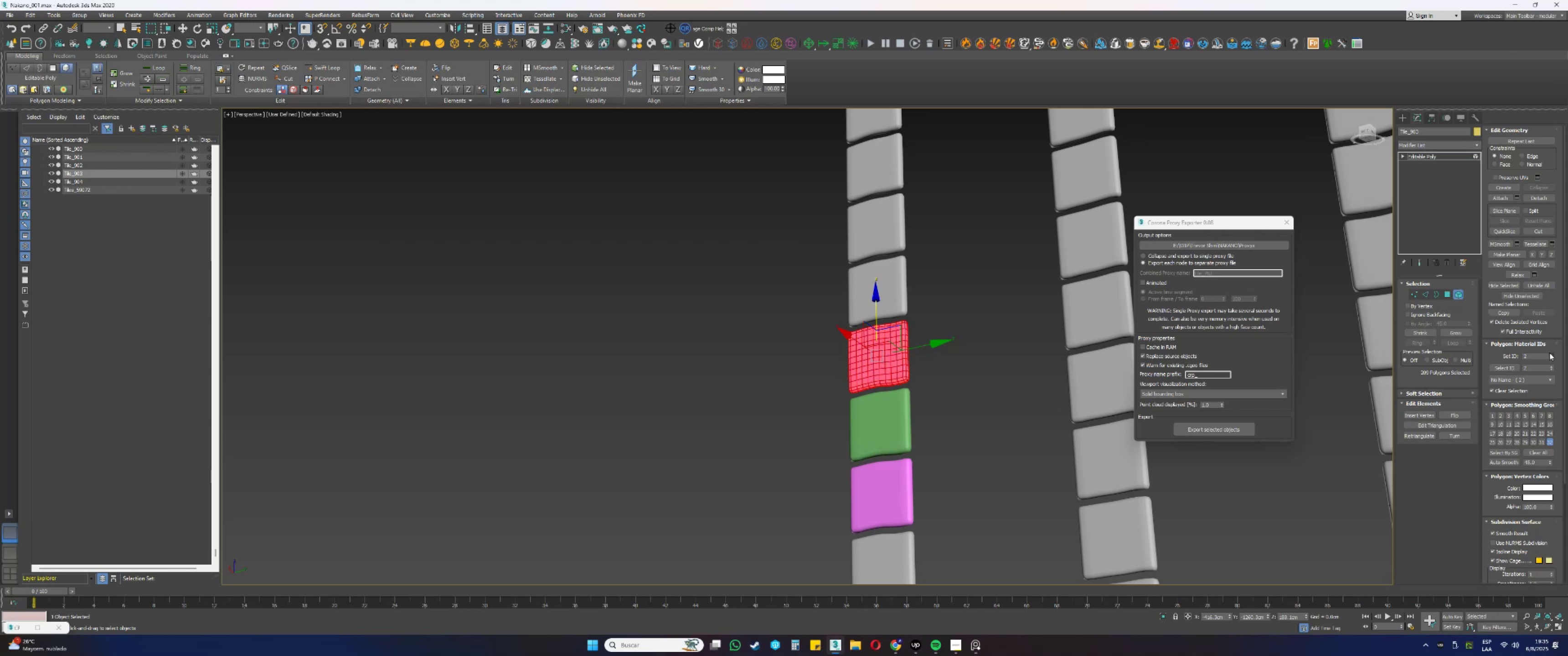 
triple_click([1549, 353])
 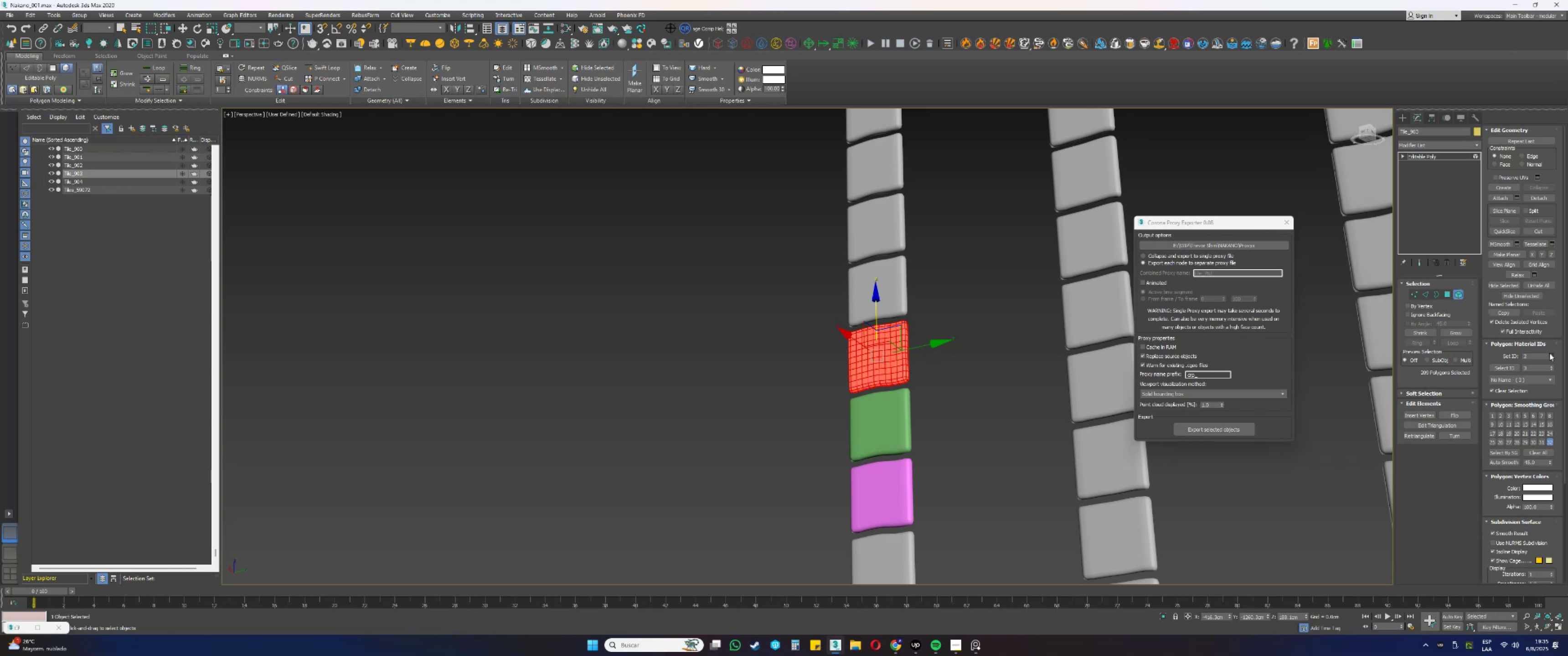 
key(5)
 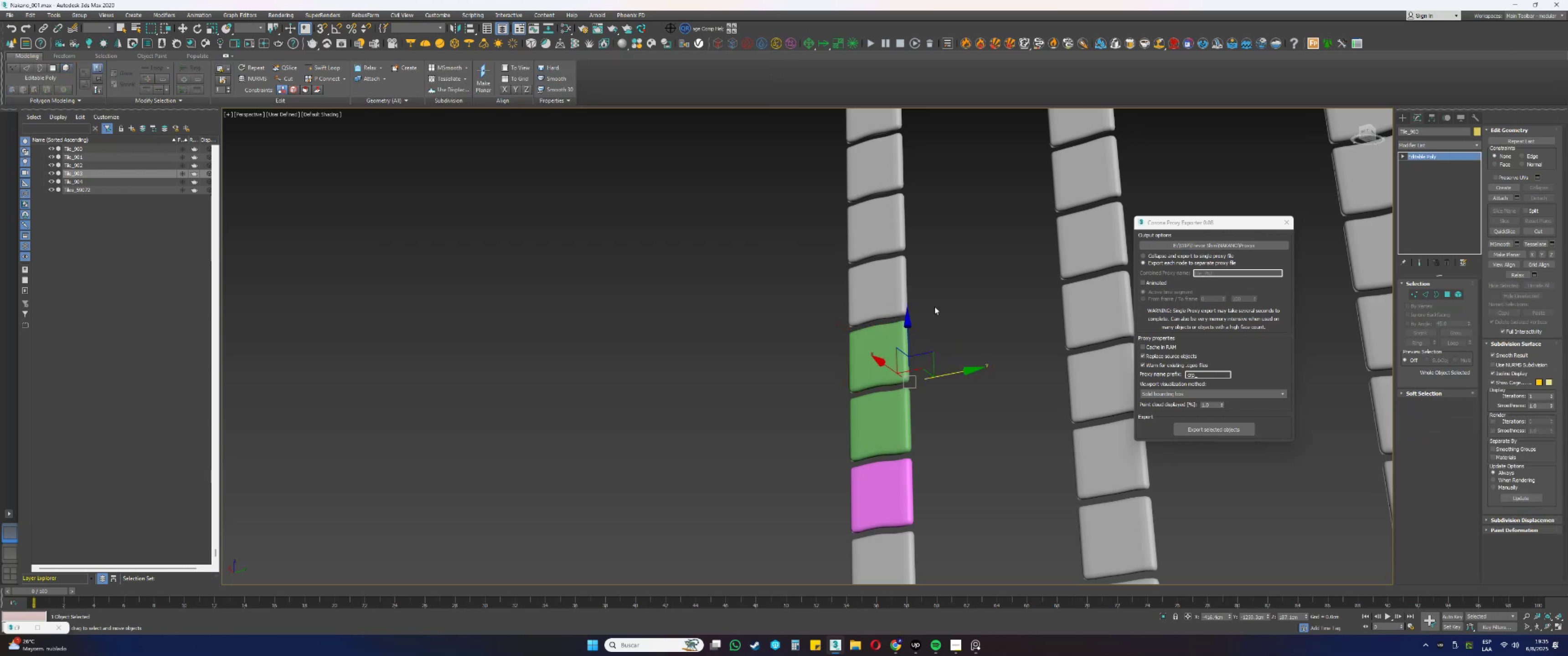 
left_click([890, 291])
 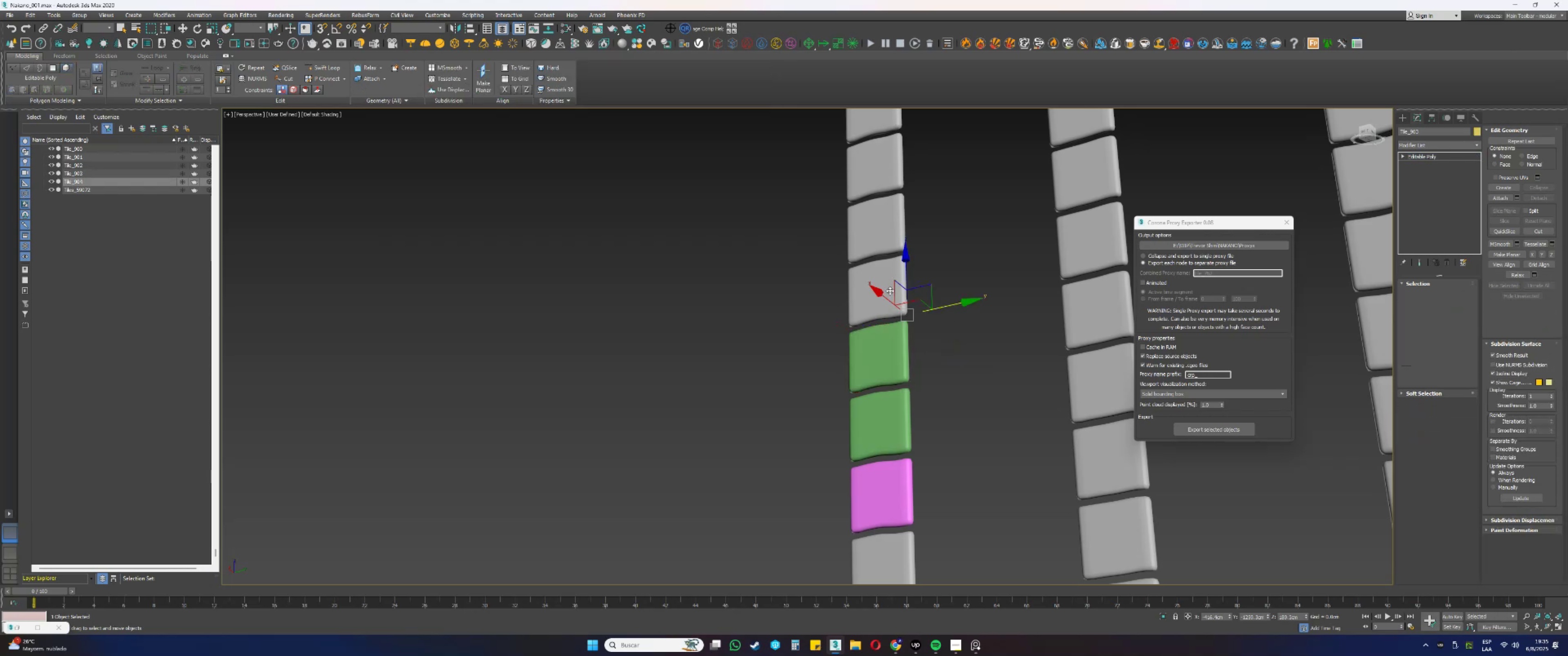 
left_click([878, 236])
 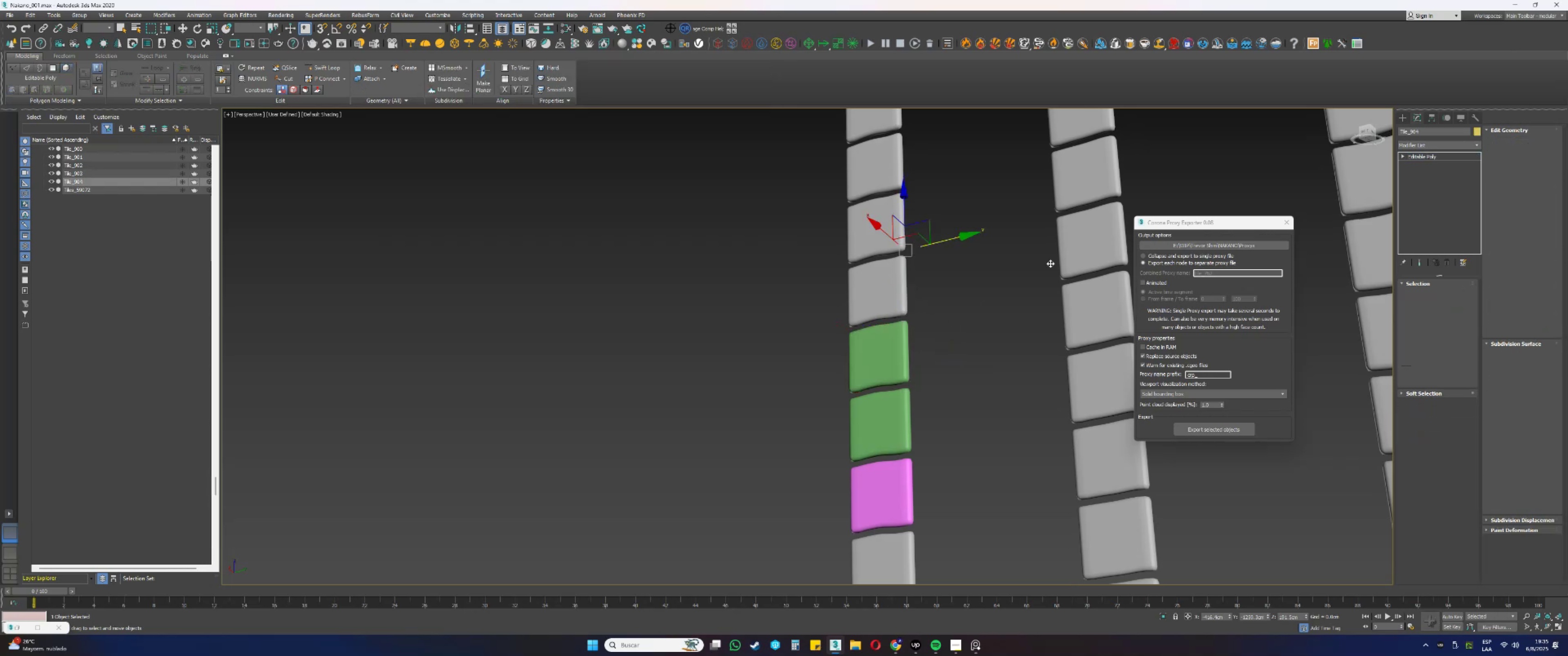 
key(5)
 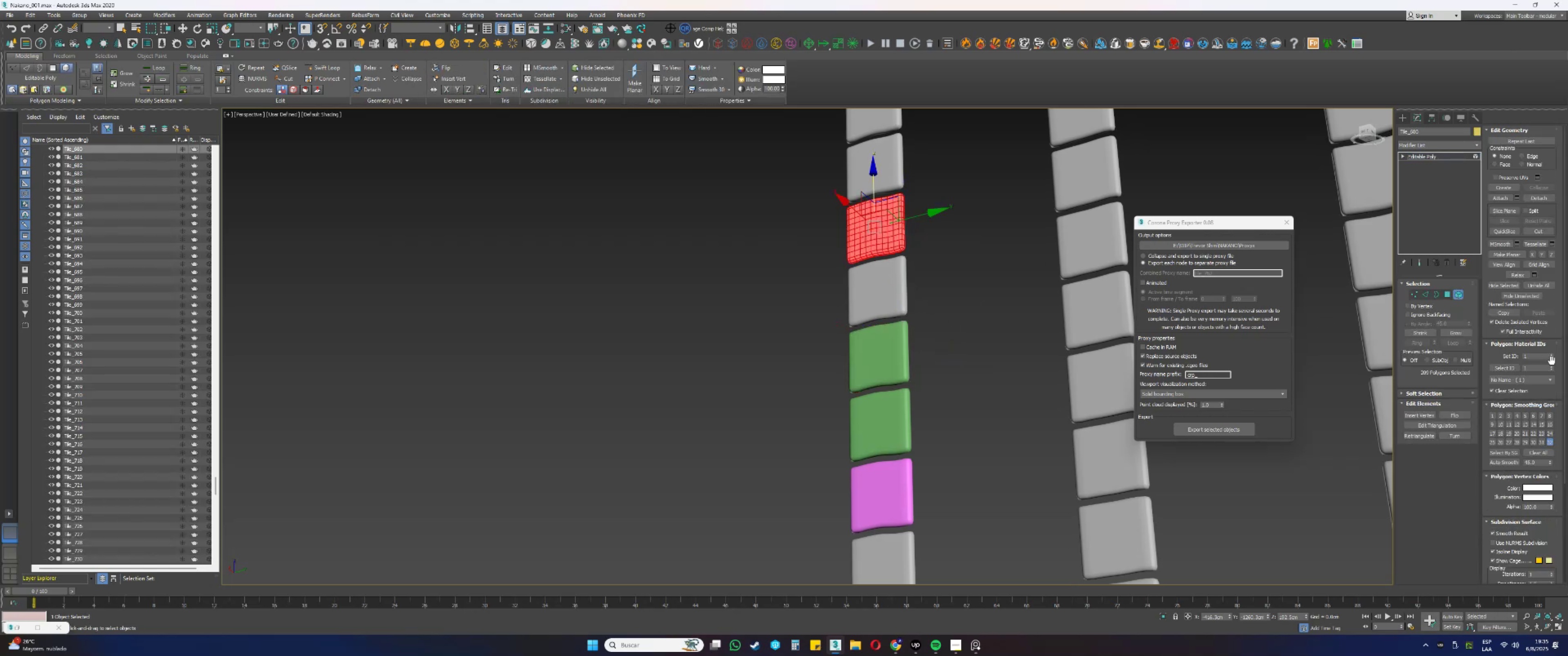 
left_click([1549, 351])
 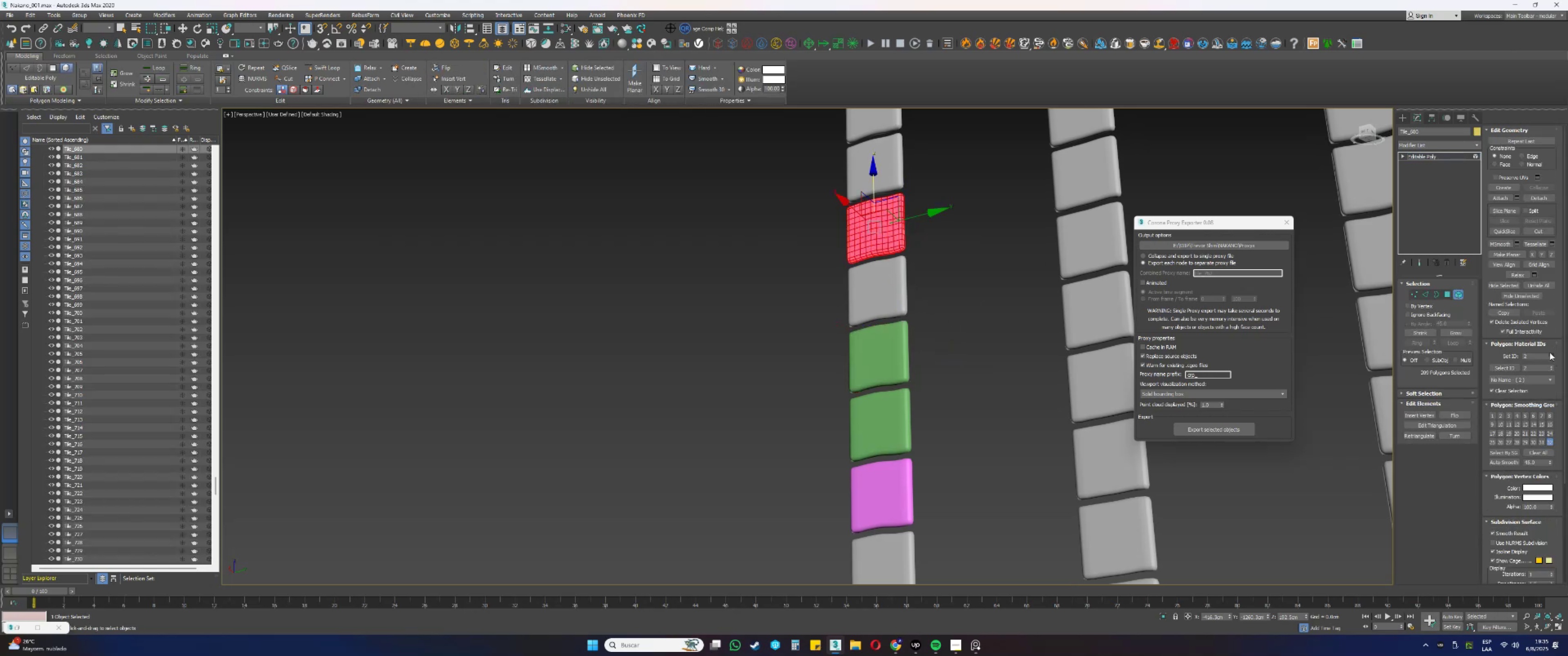 
key(5)
 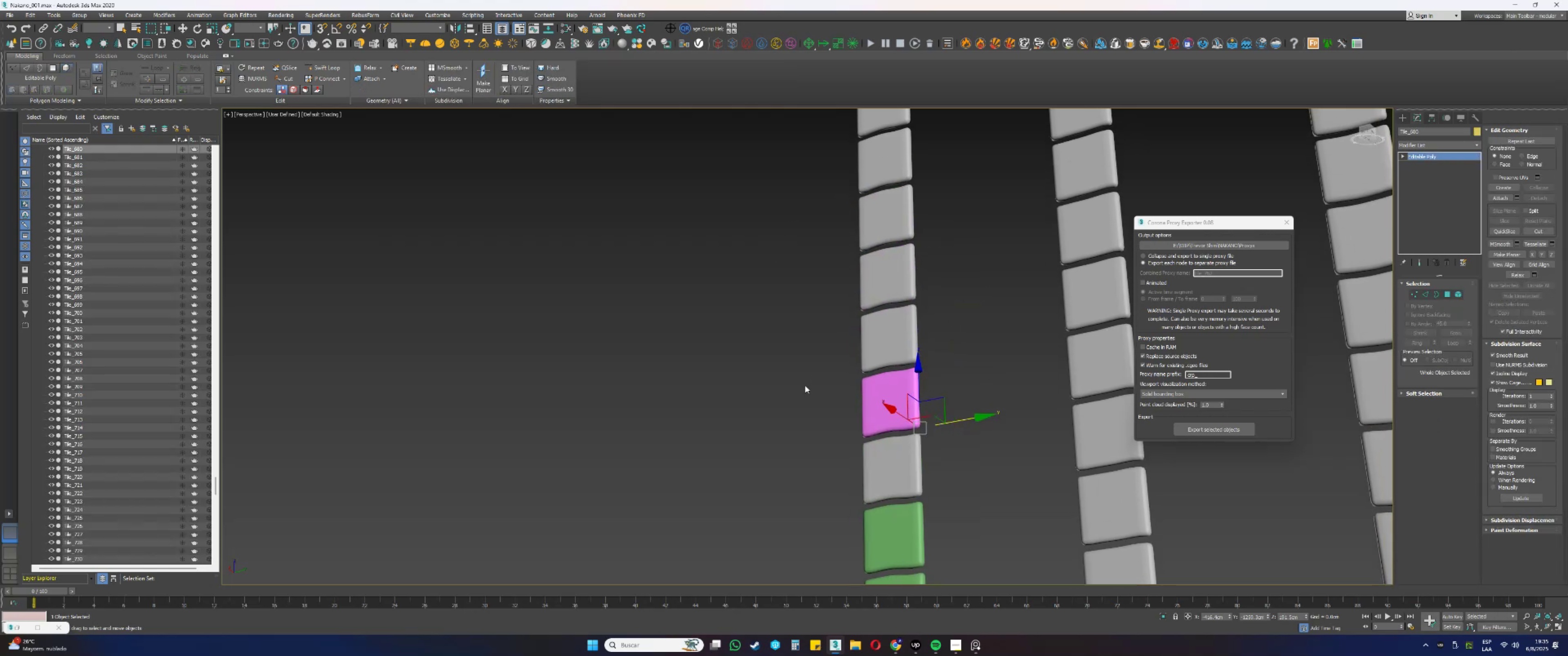 
left_click([892, 354])
 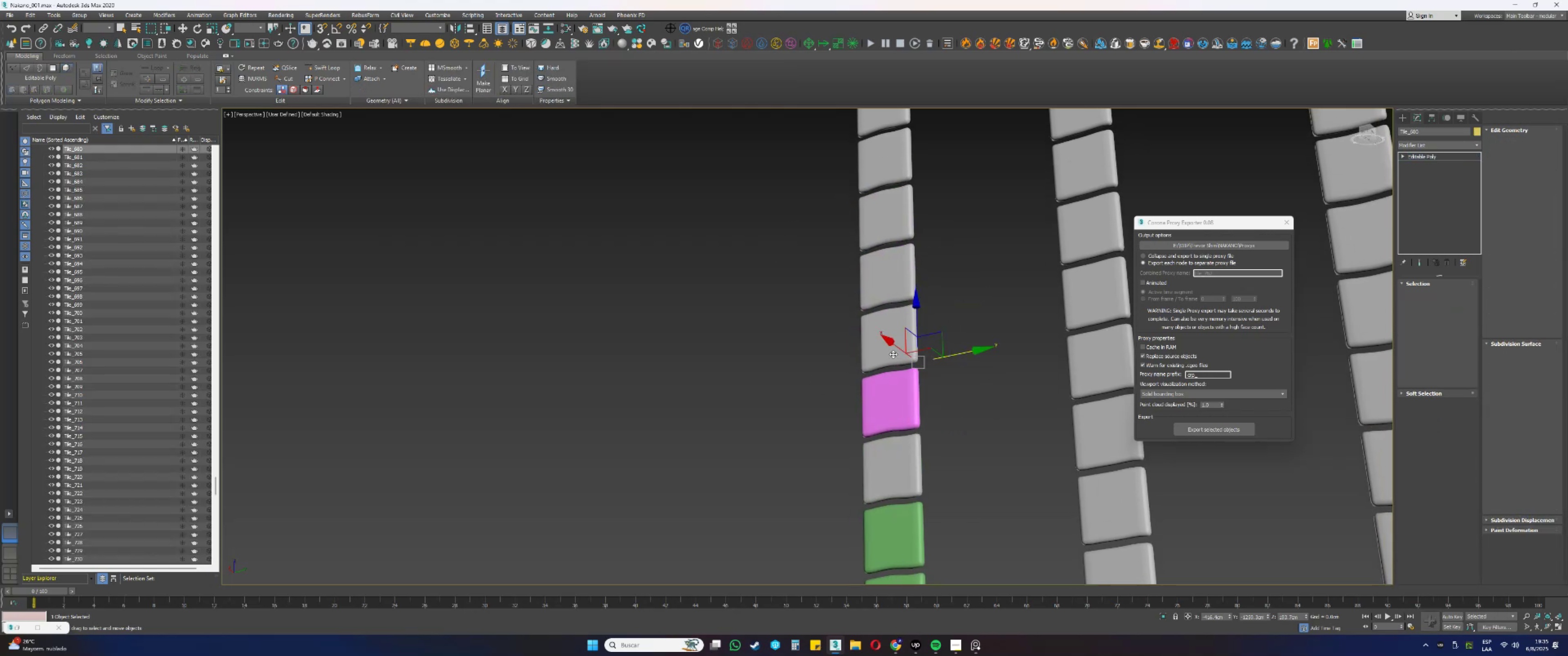 
key(5)
 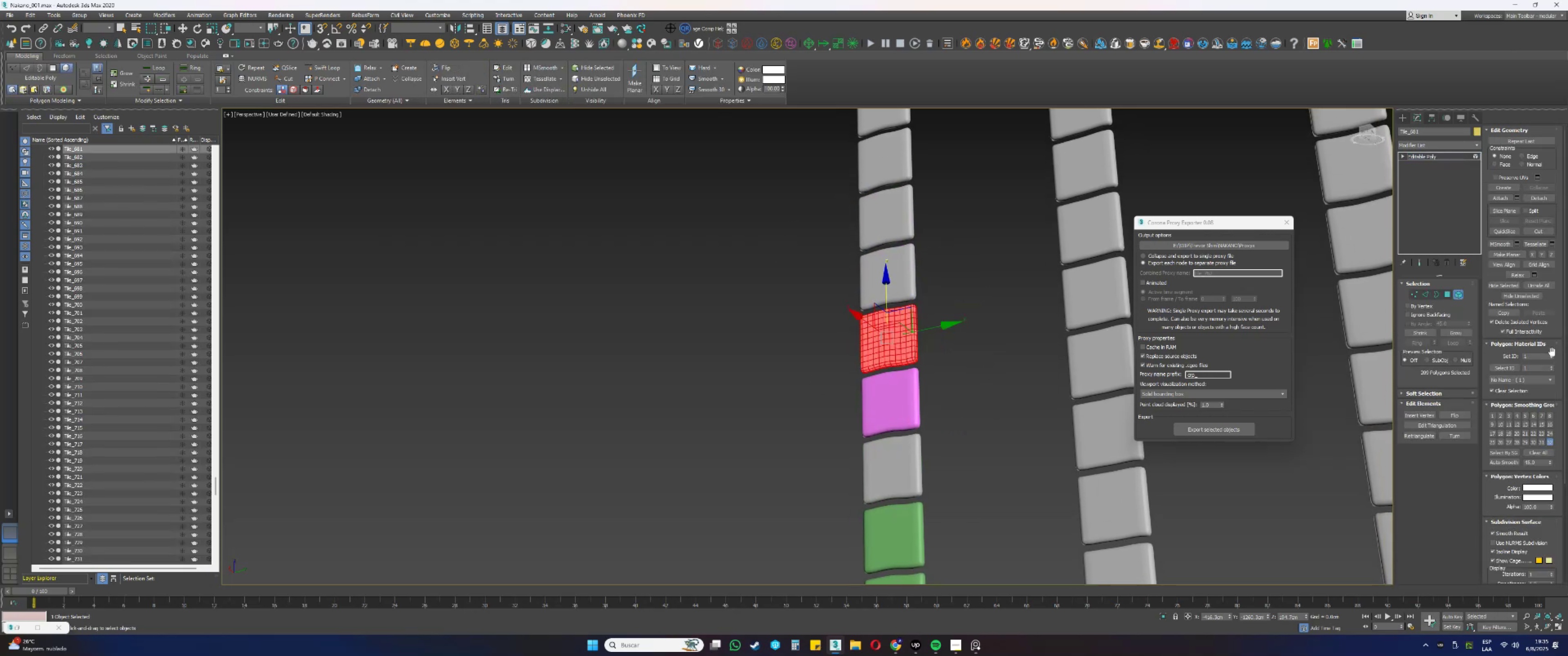 
double_click([1551, 354])
 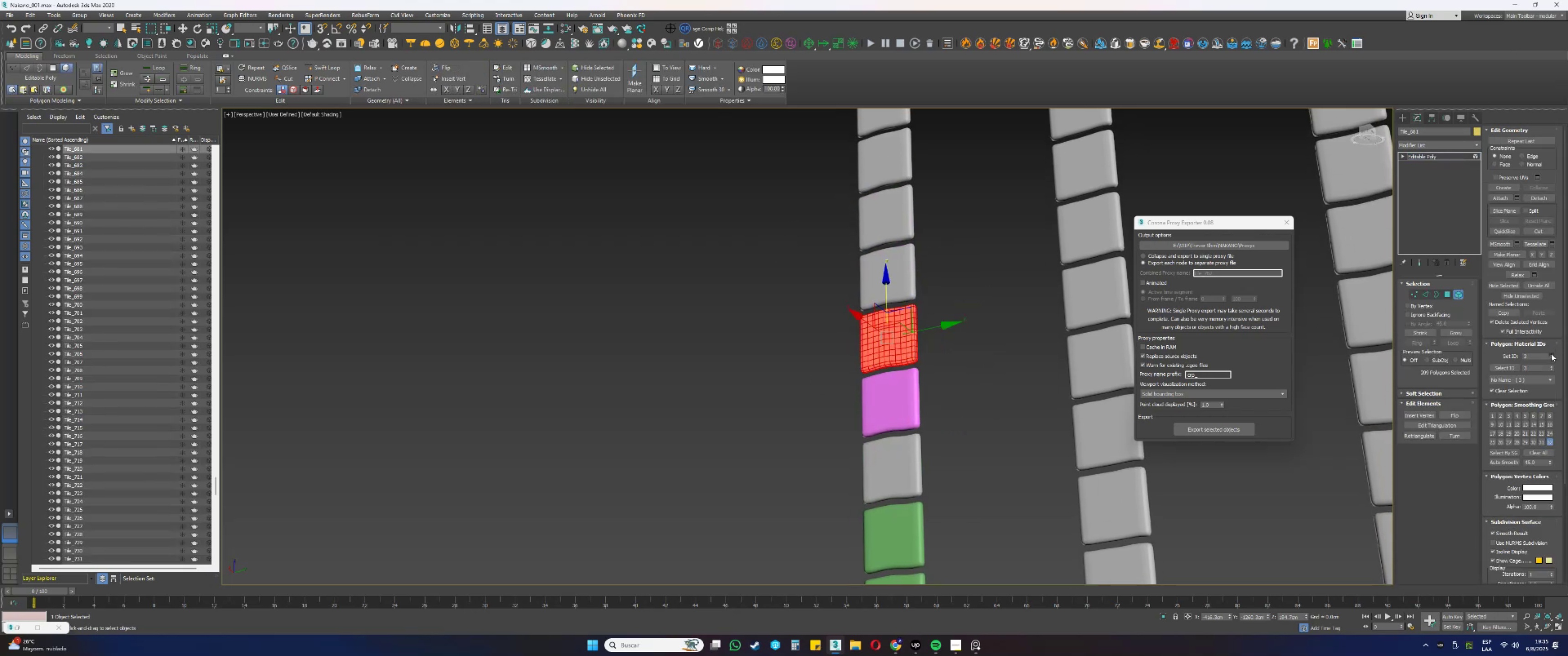 
triple_click([1551, 354])
 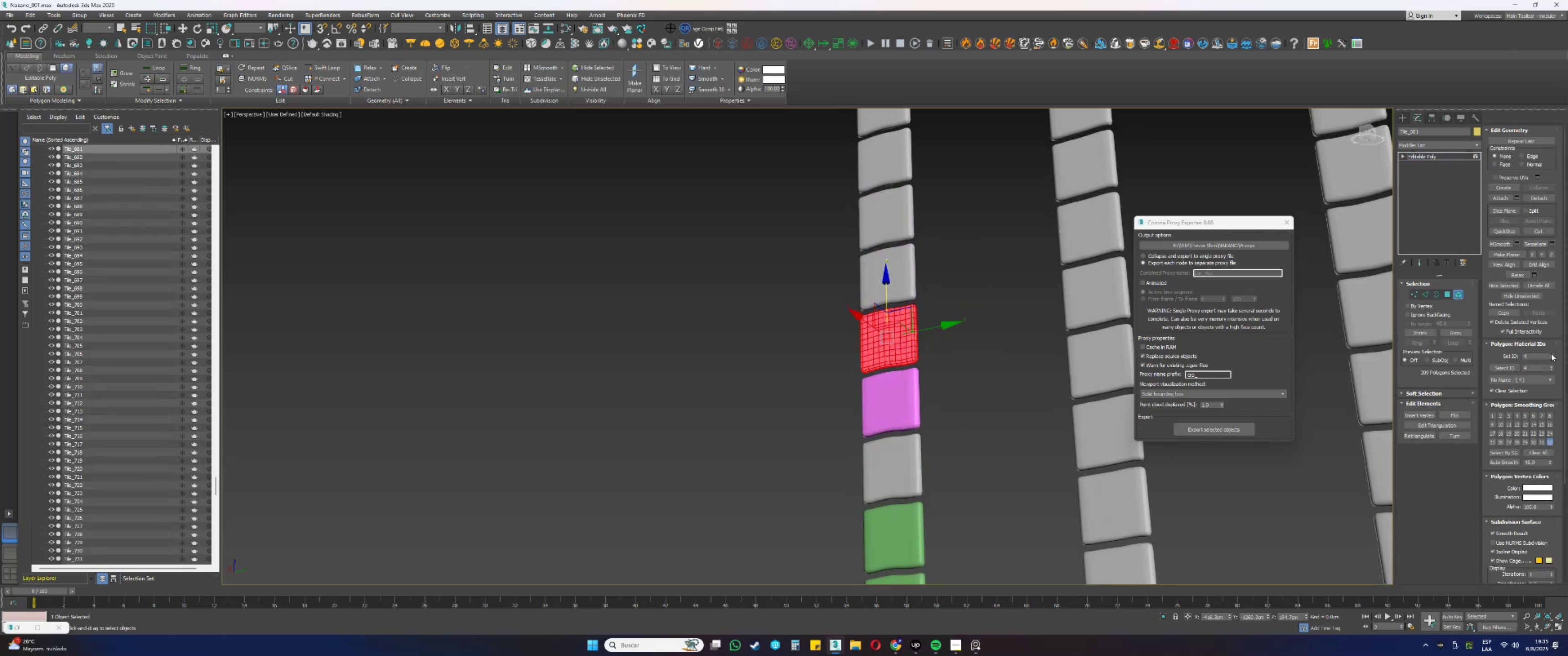 
key(5)
 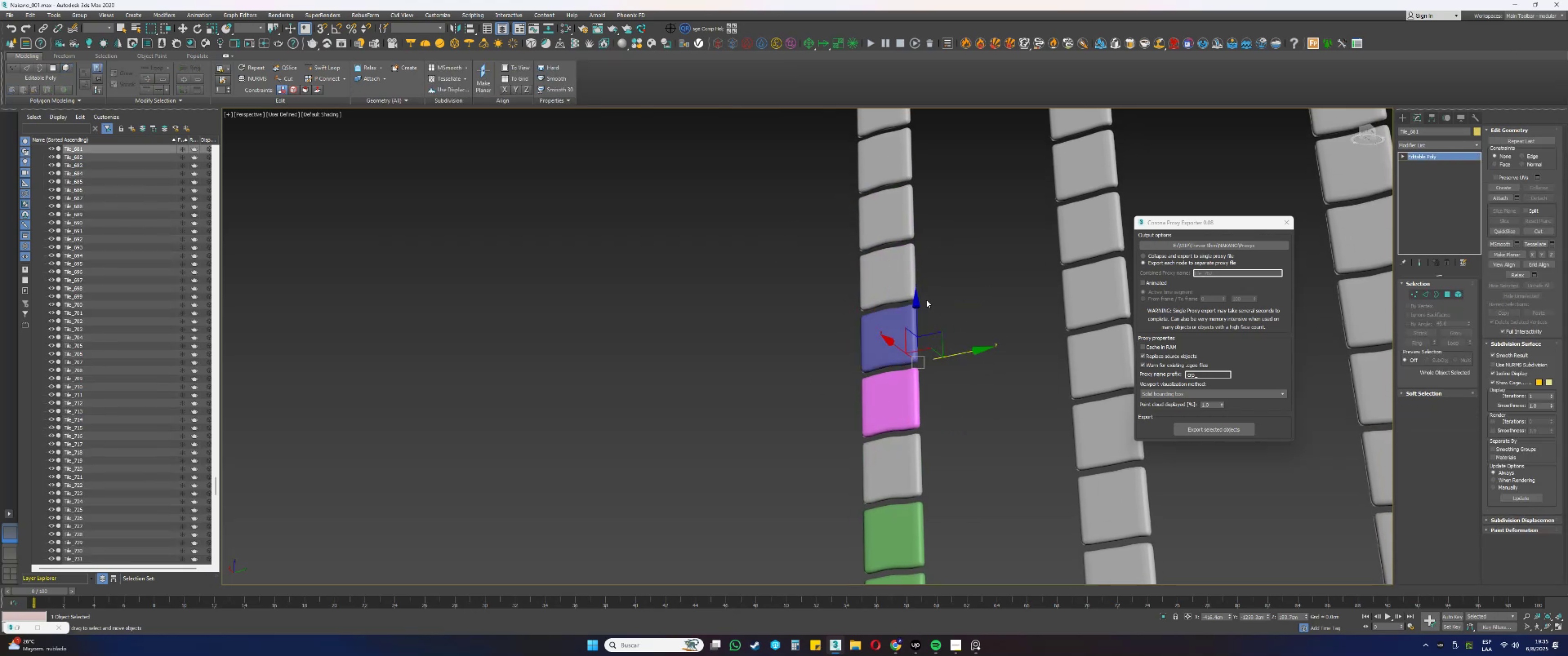 
left_click([889, 277])
 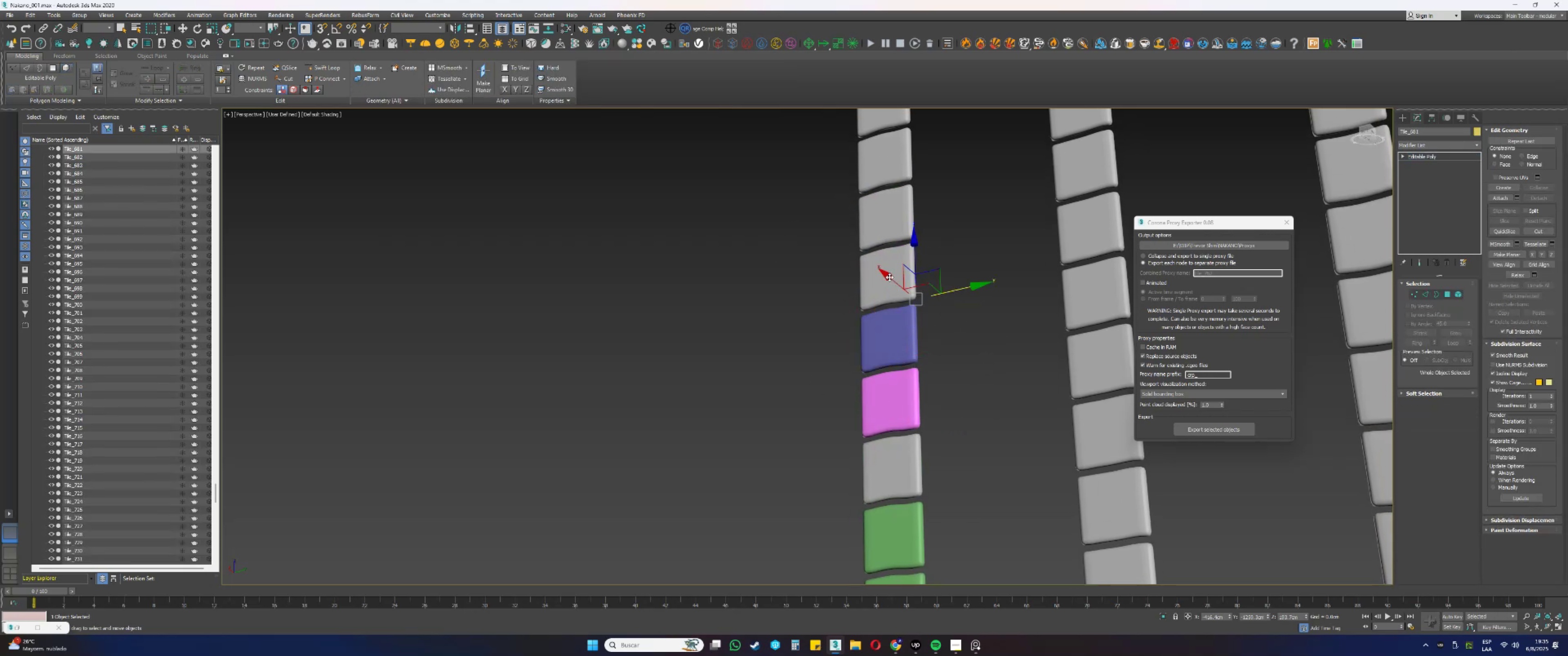 
key(5)
 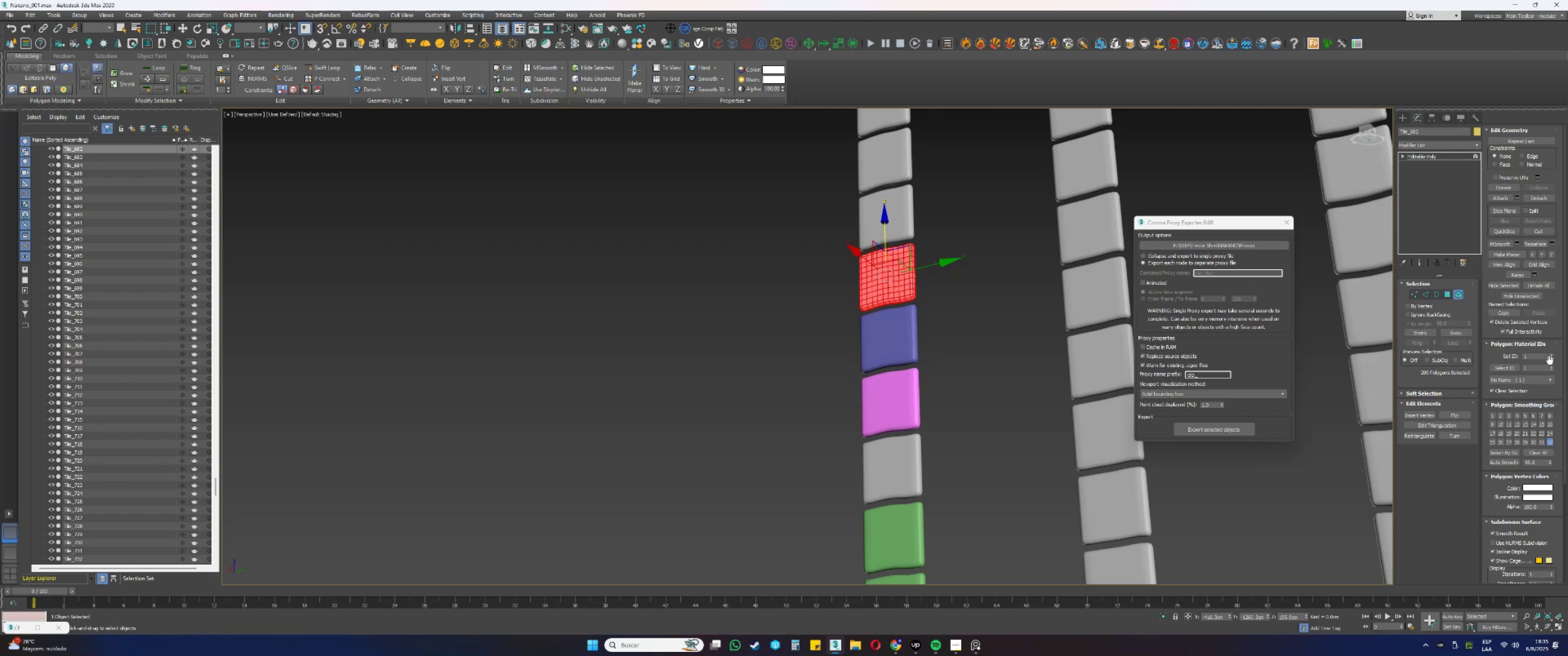 
double_click([1551, 355])
 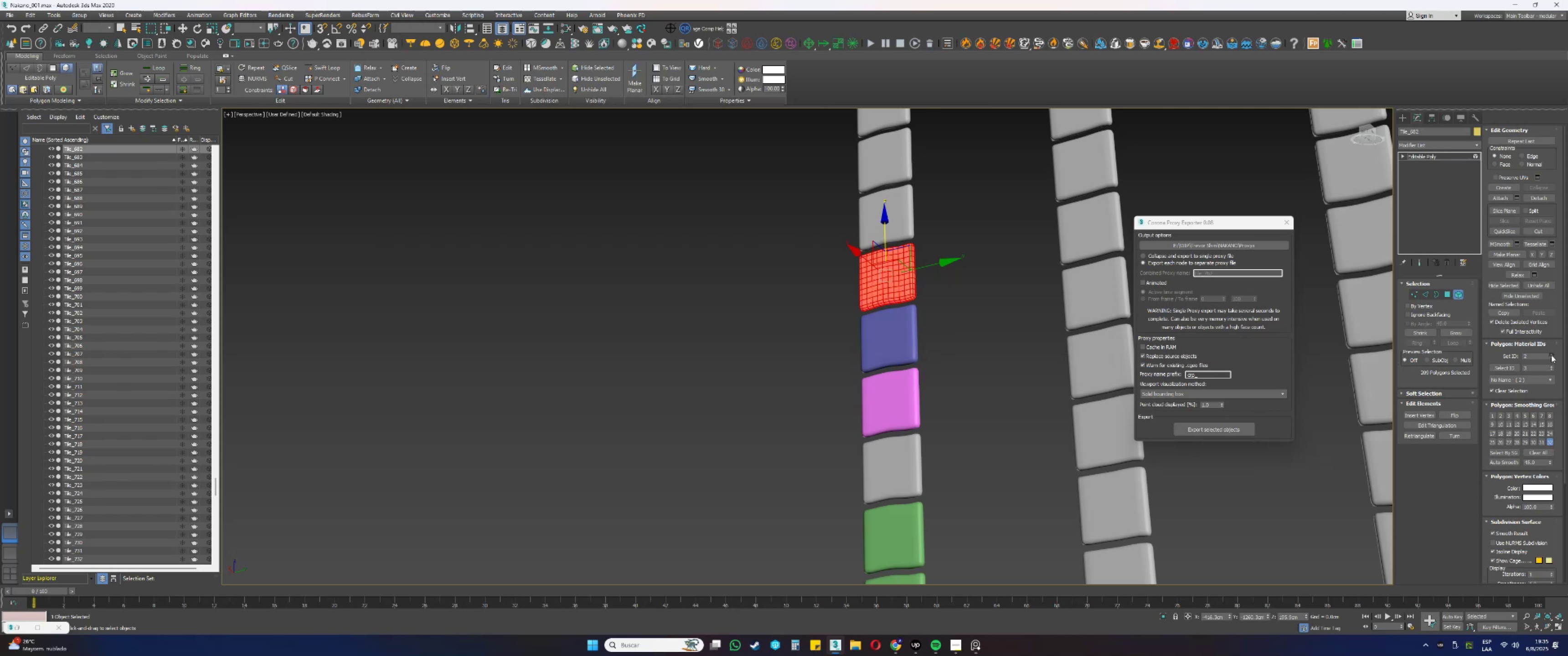 
triple_click([1551, 355])
 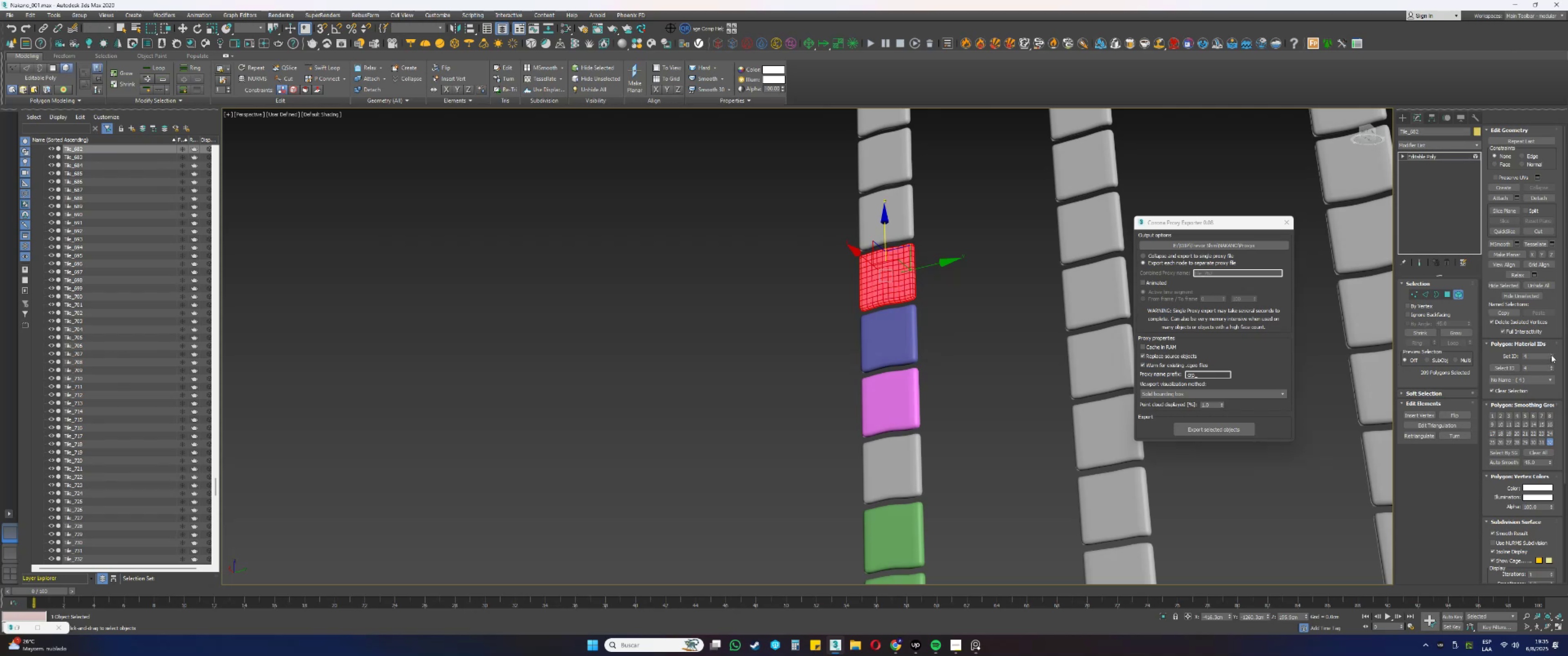 
type(5555)
 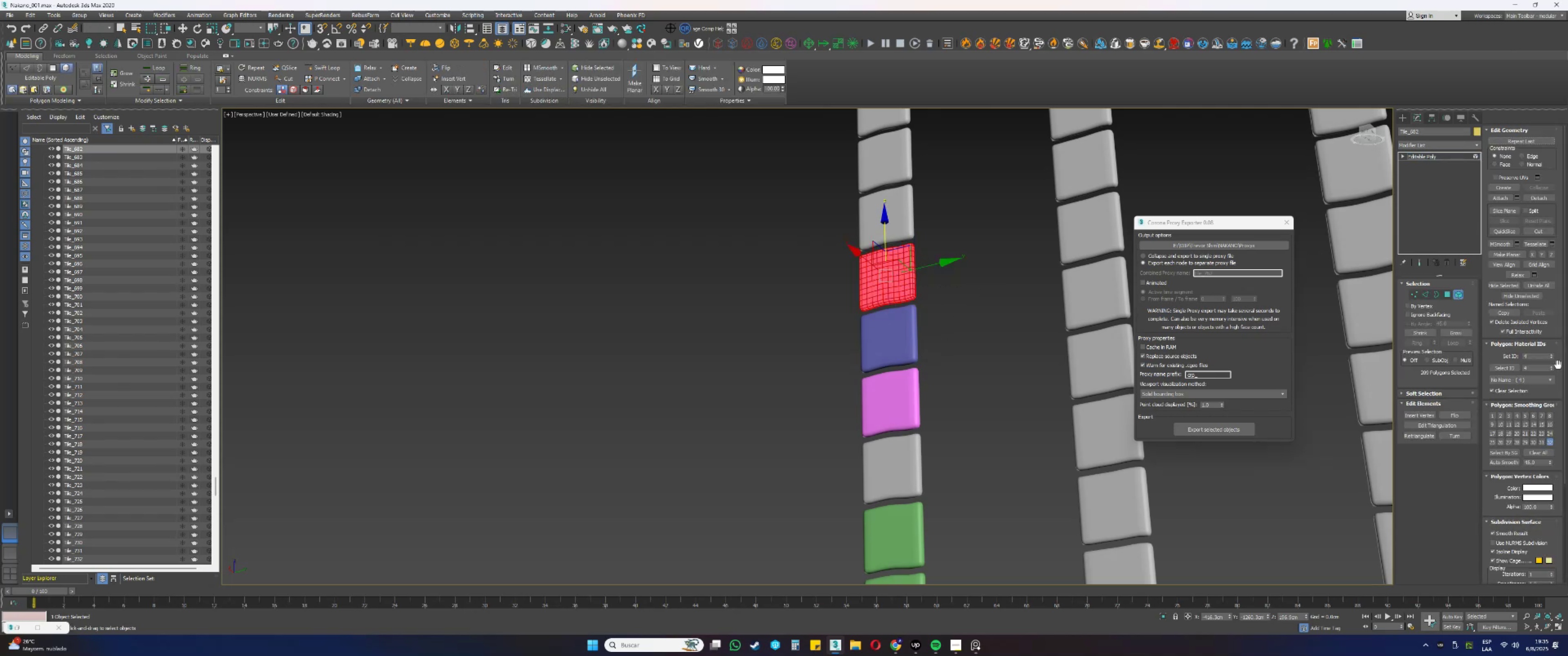 
left_click([1552, 354])
 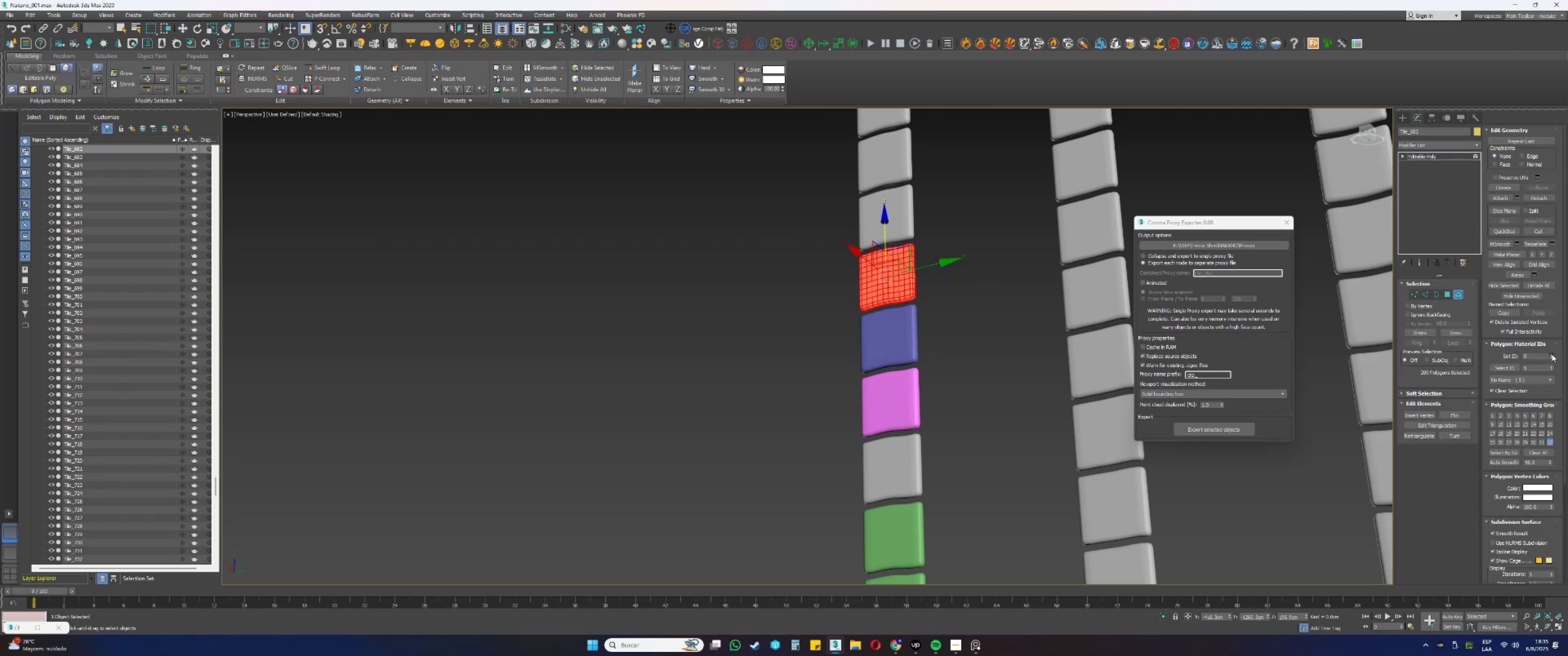 
key(5)
 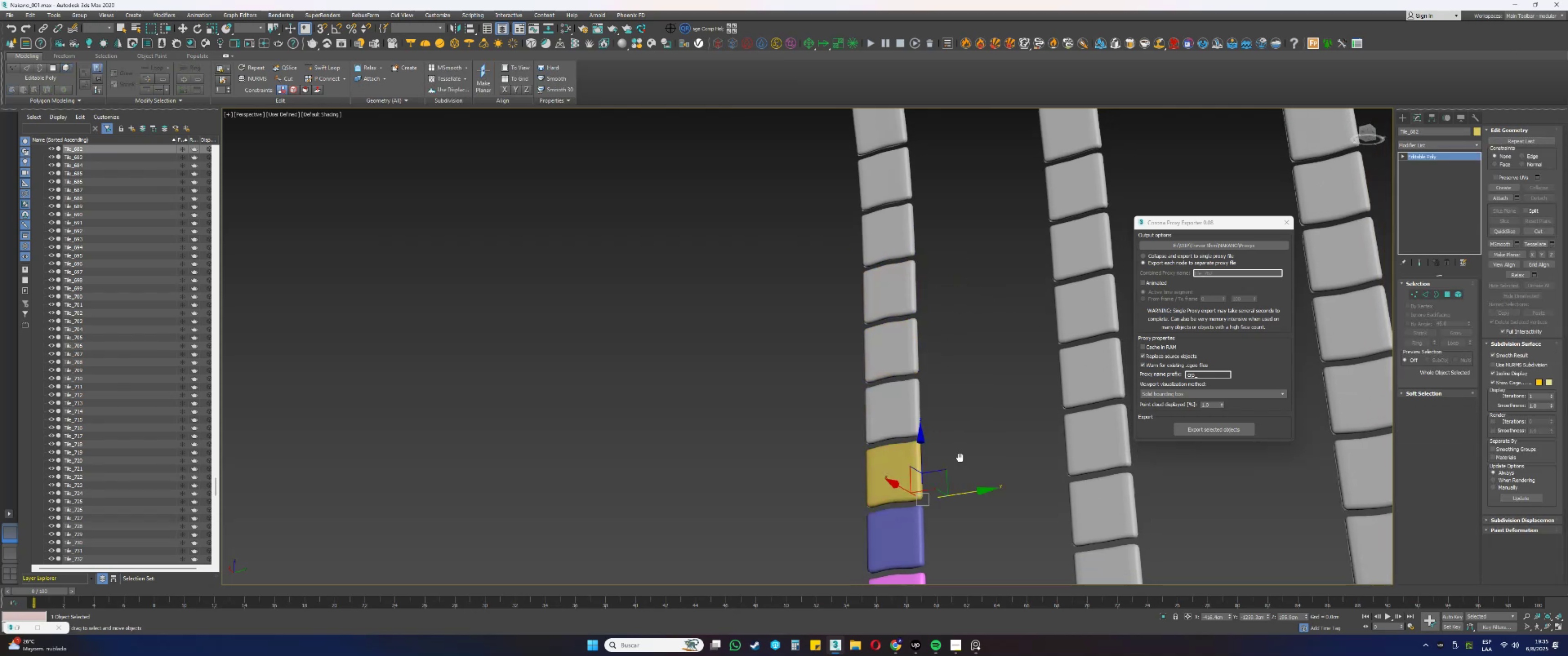 
left_click([897, 430])
 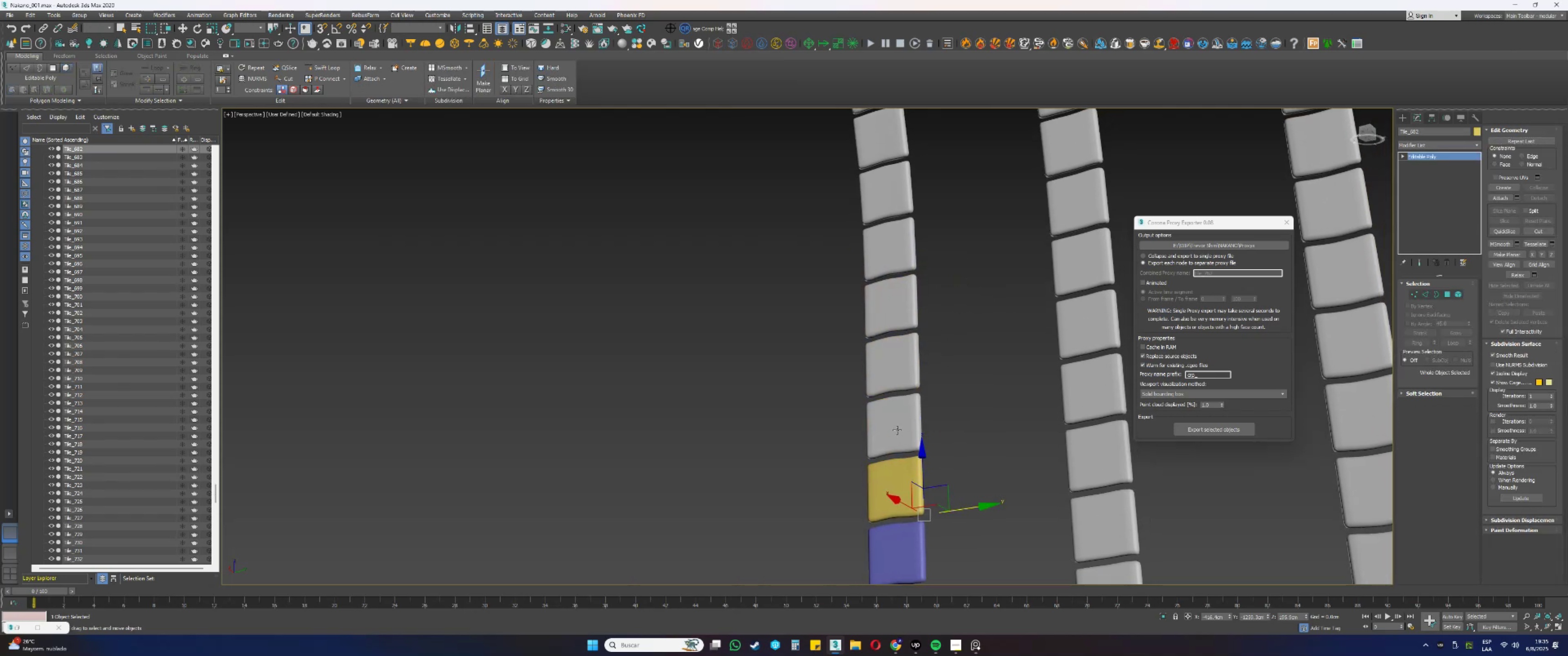 
key(5)
 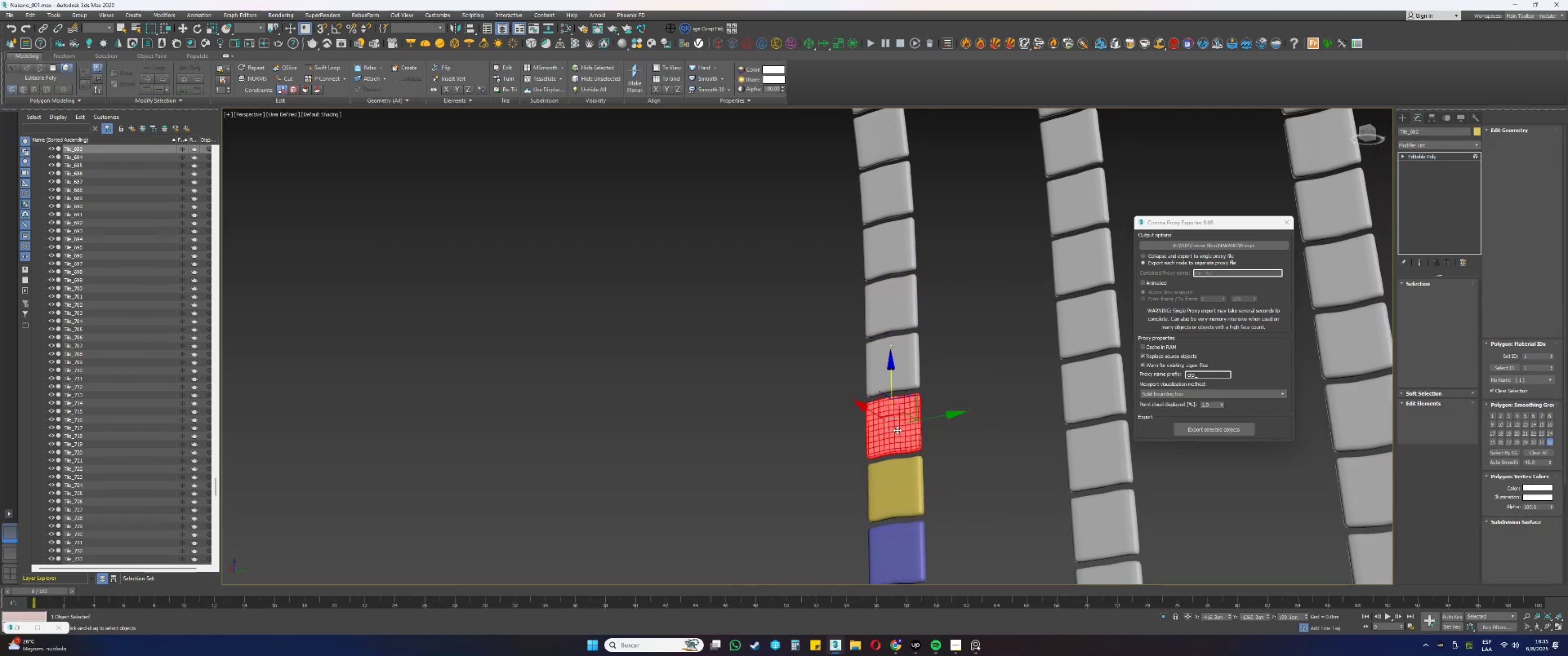 
left_click([892, 416])
 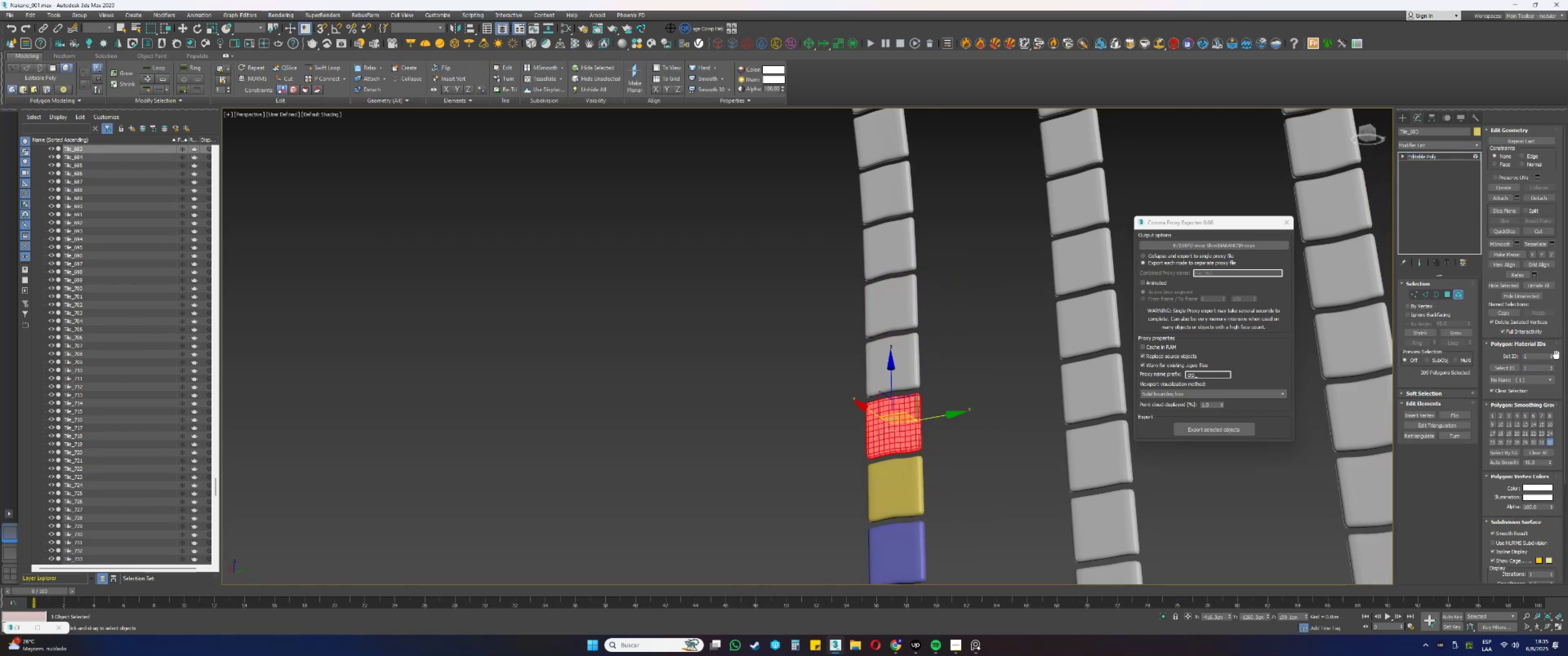 
double_click([1553, 355])
 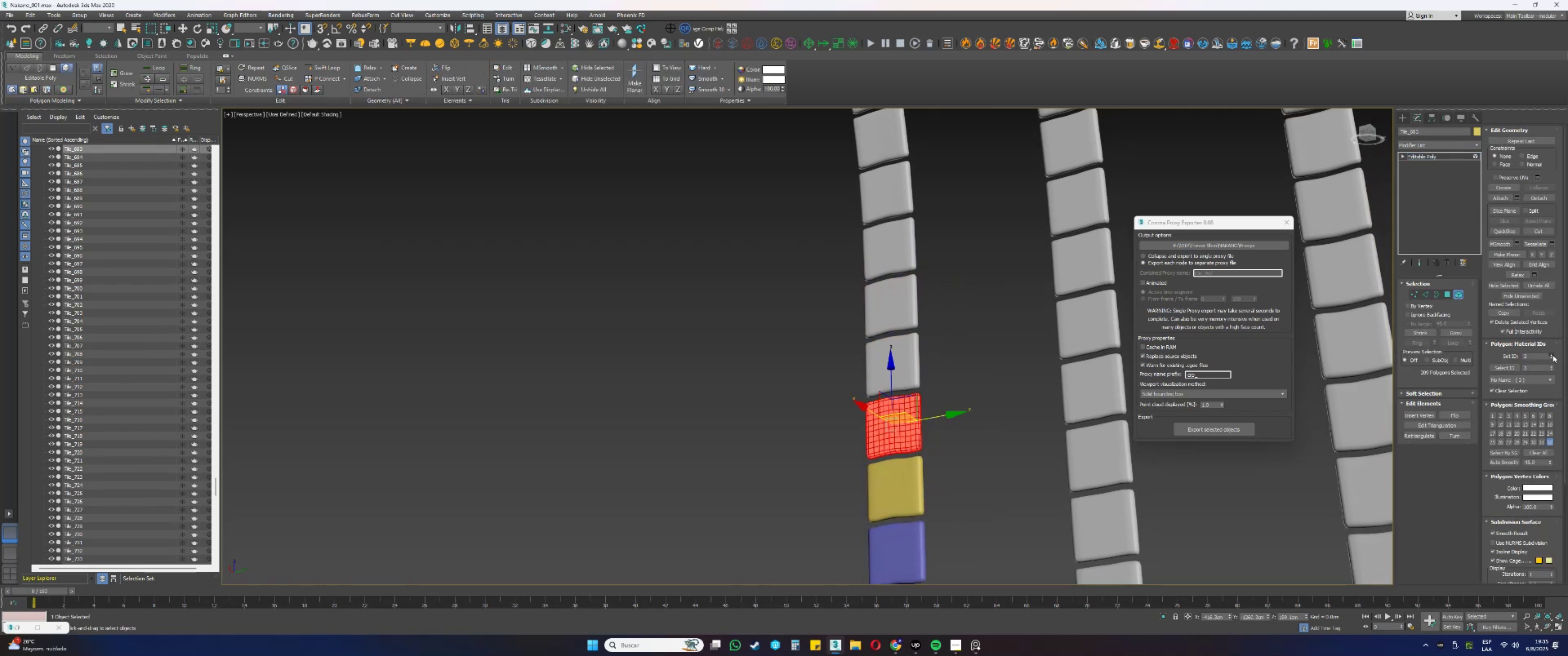 
triple_click([1553, 355])
 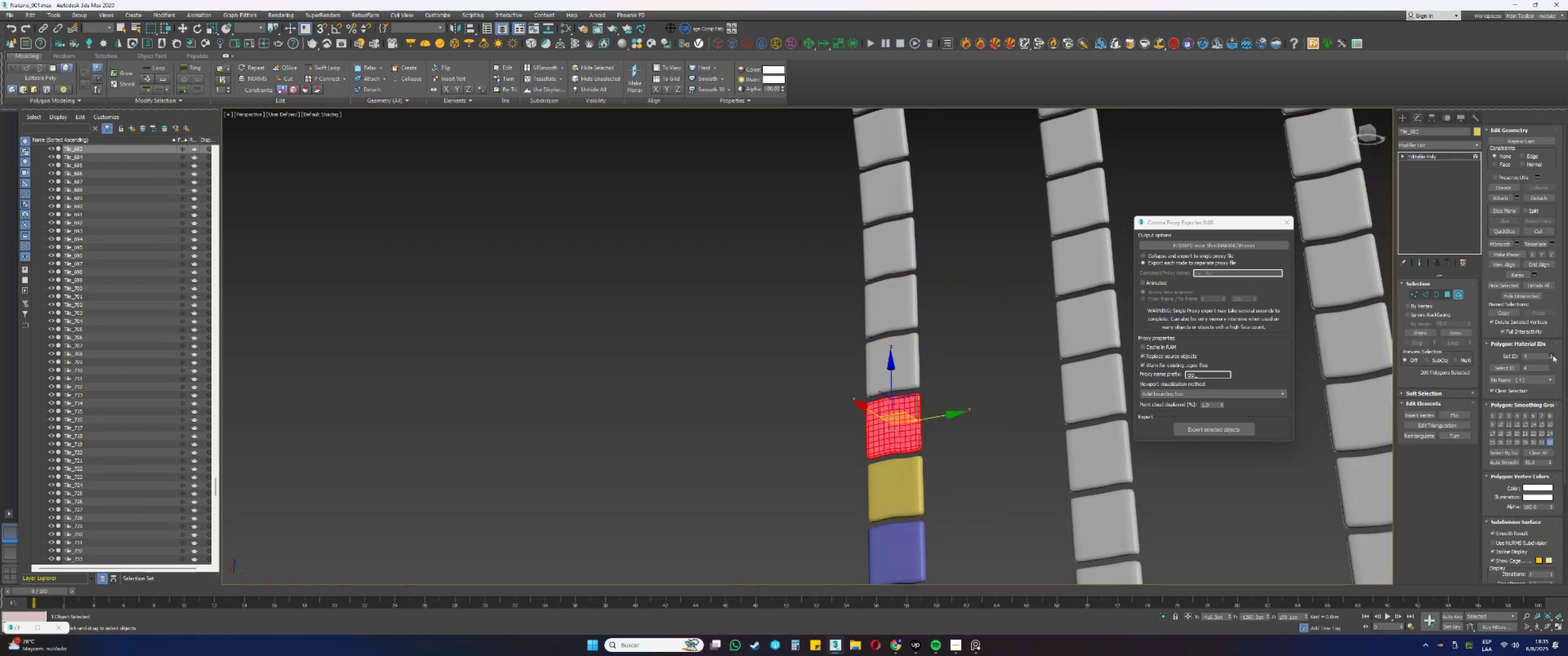 
triple_click([1553, 355])
 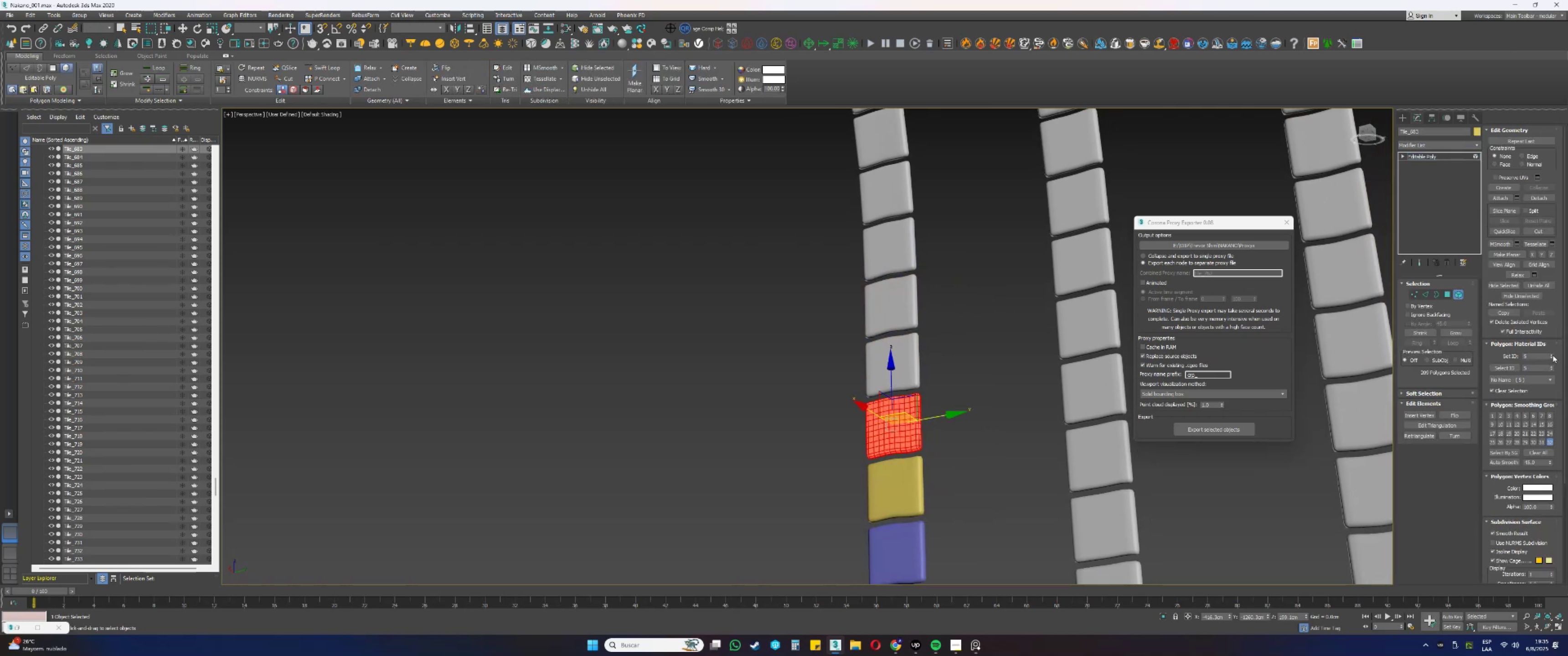 
type(55)
 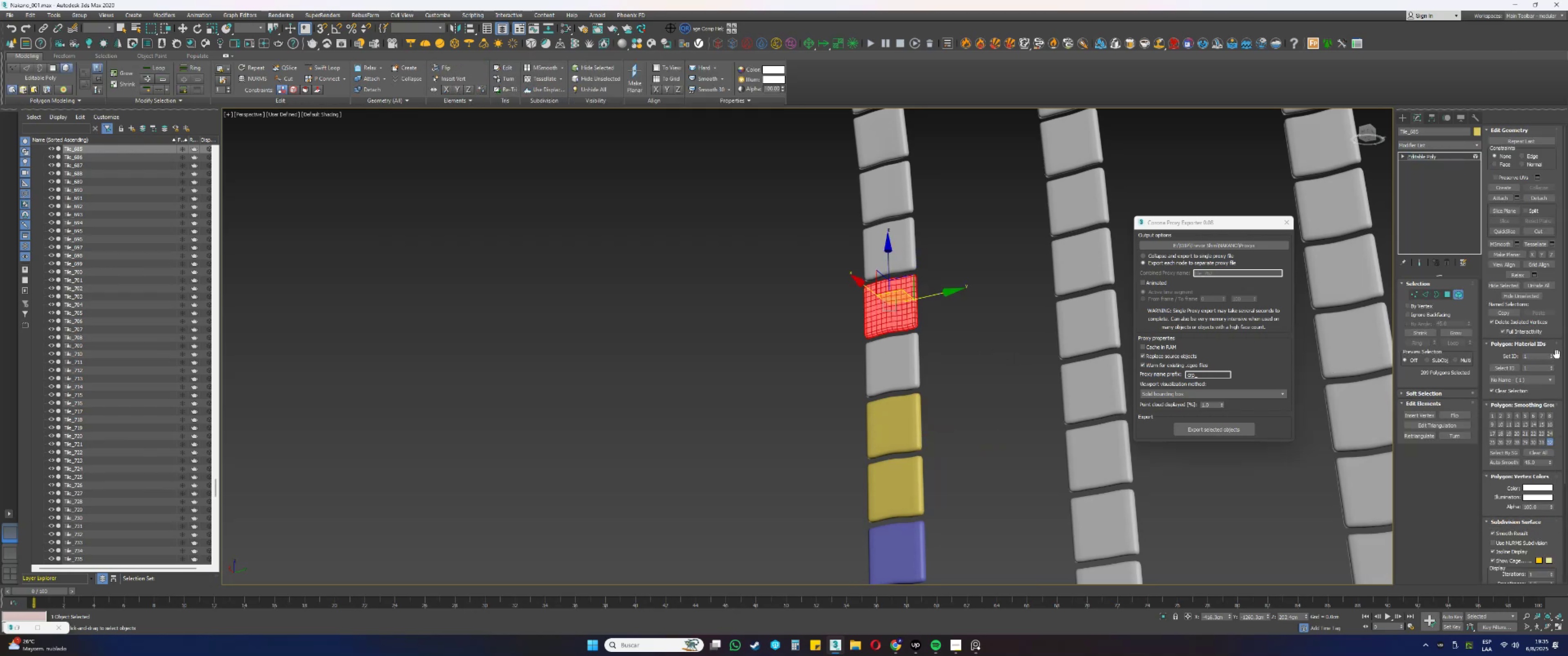 
double_click([1549, 353])
 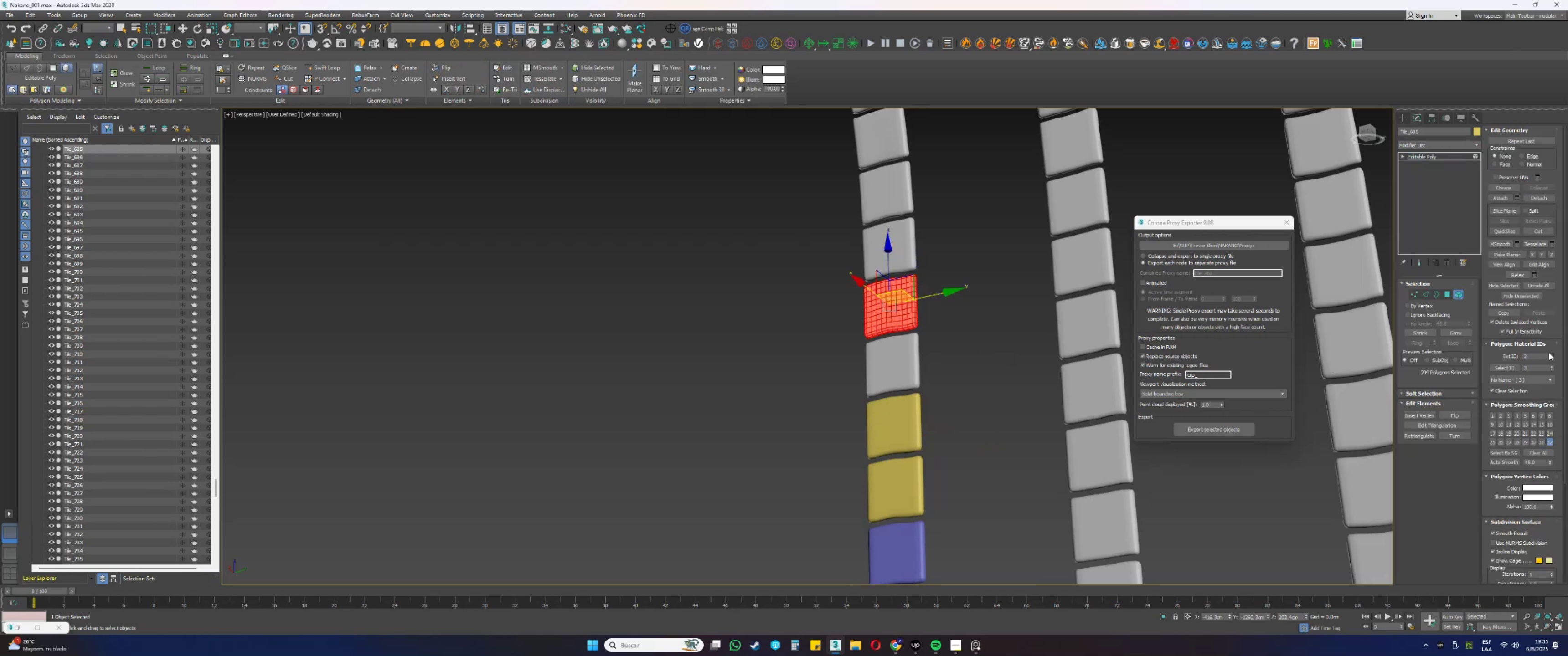 
key(5)
 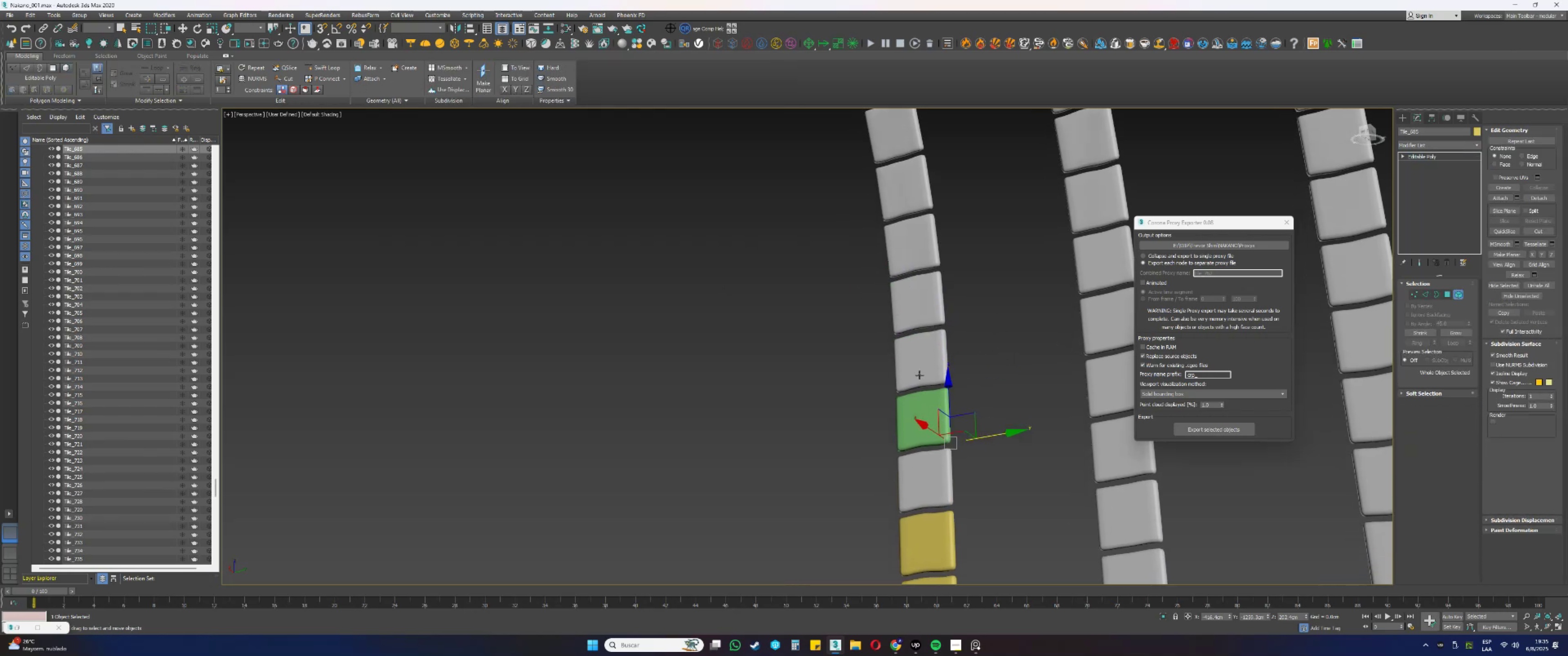 
left_click([918, 366])
 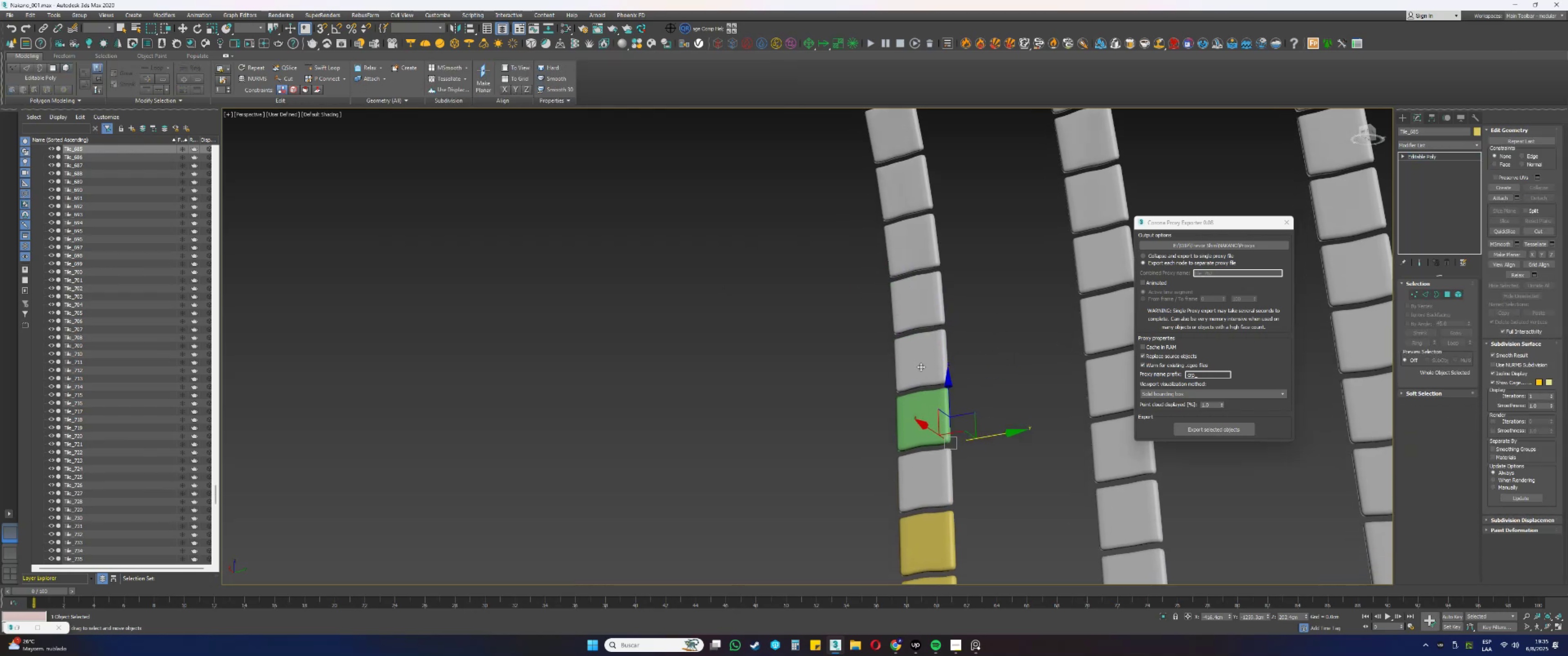 
type(55)
 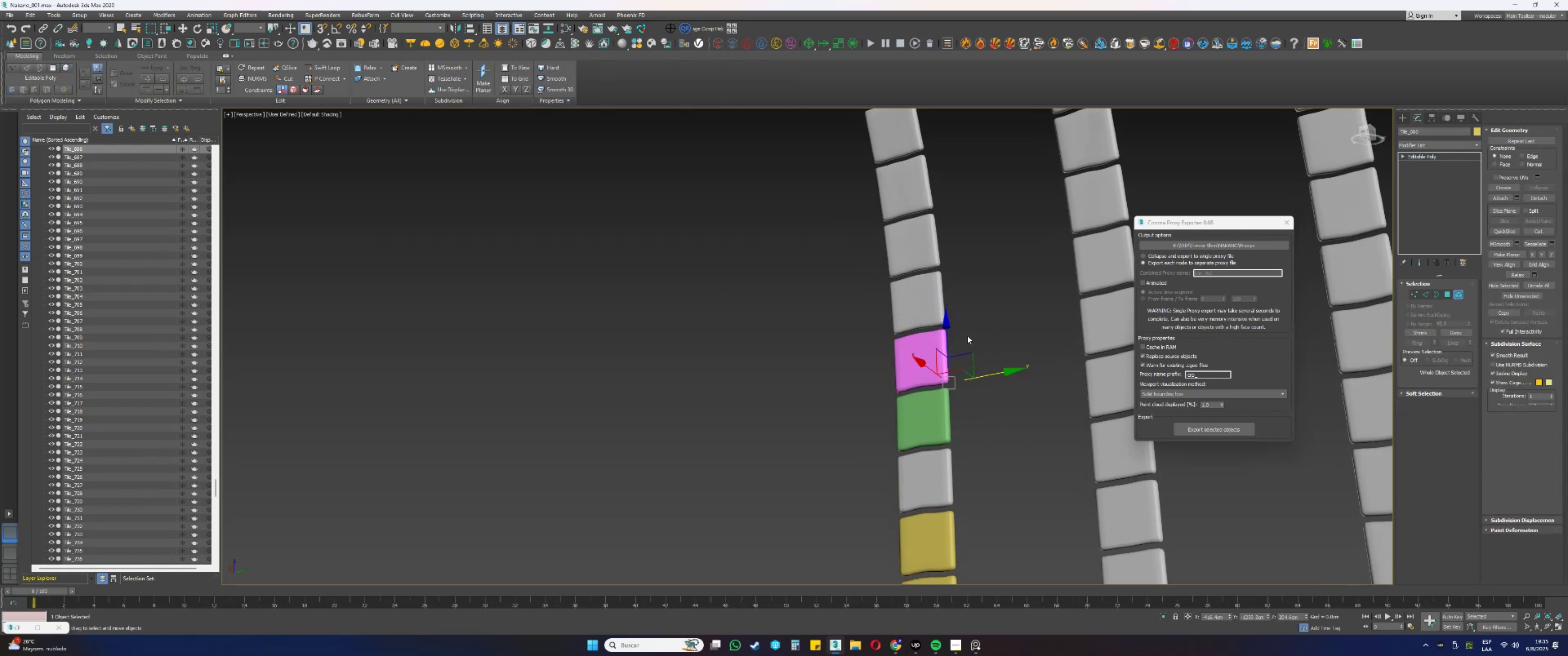 
left_click([903, 298])
 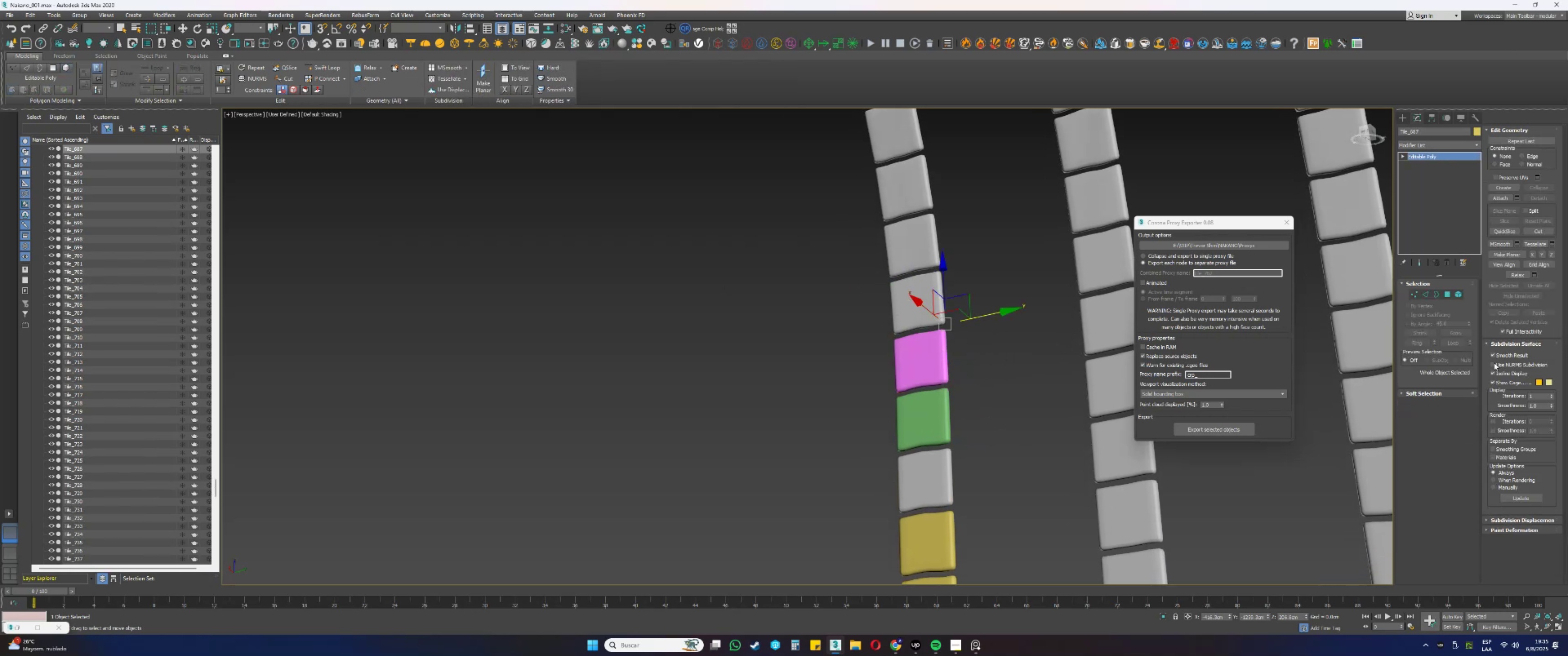 
key(5)
 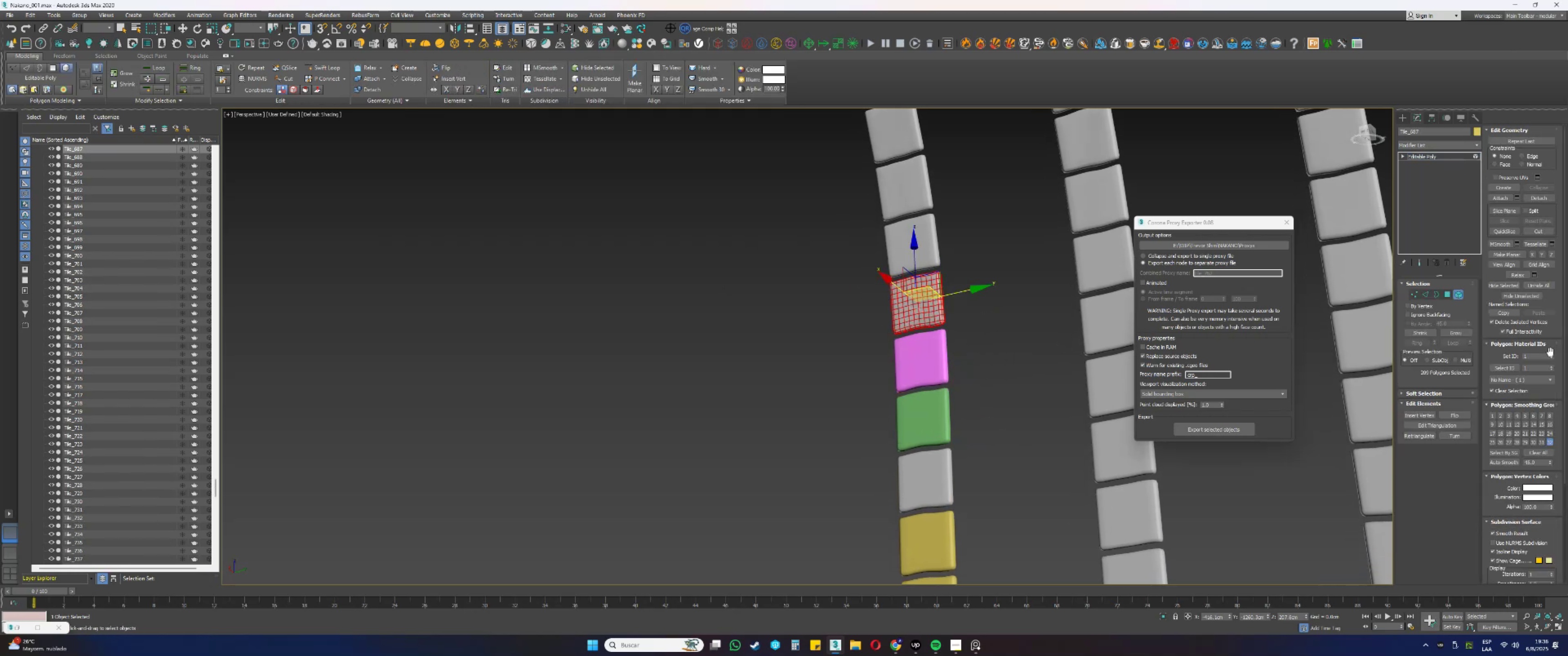 
double_click([1552, 354])
 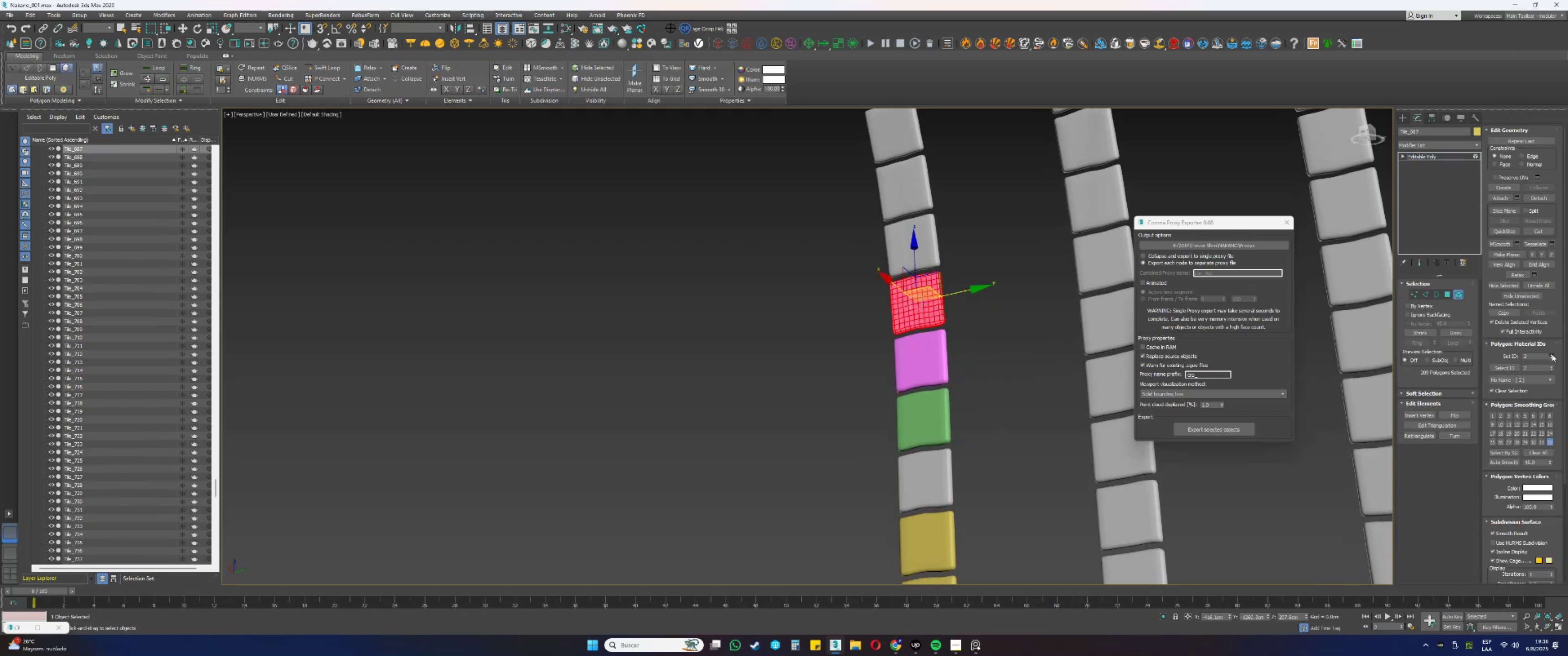 
triple_click([1552, 354])
 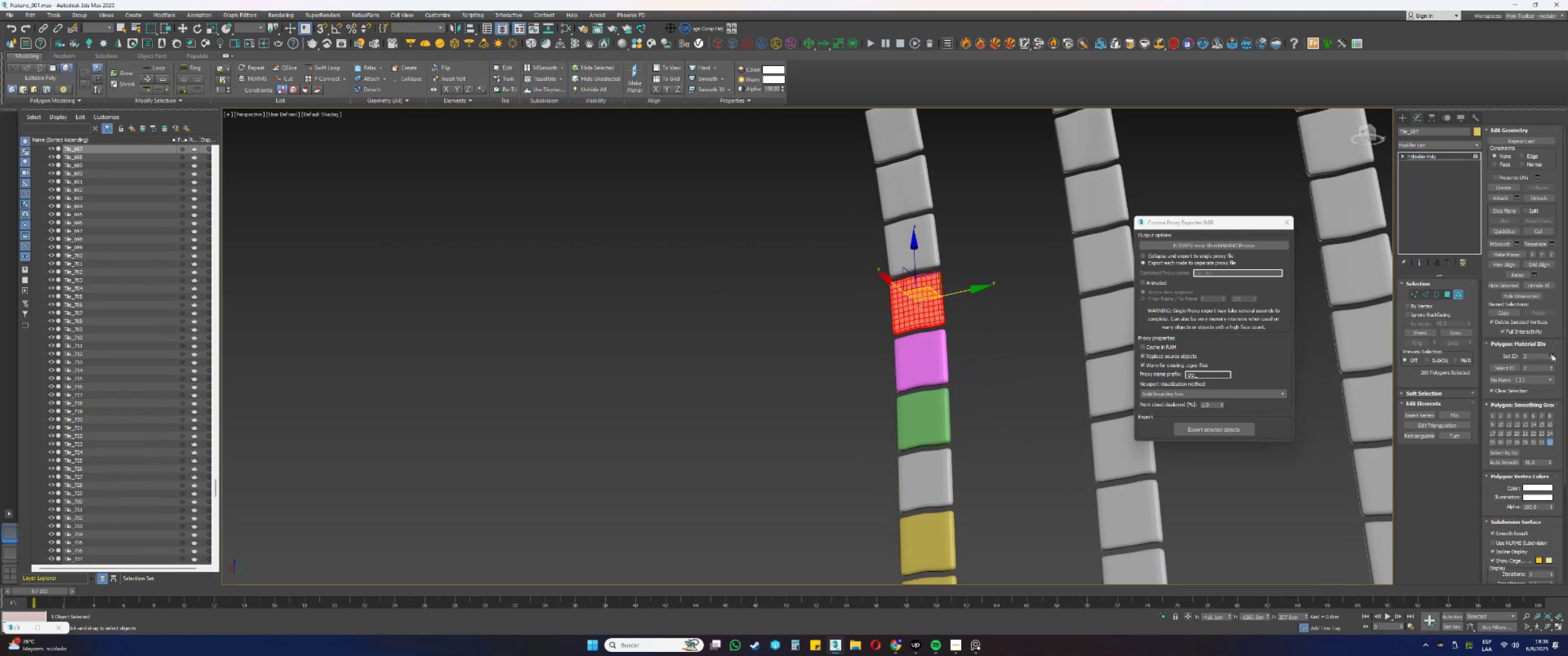 
triple_click([1552, 354])
 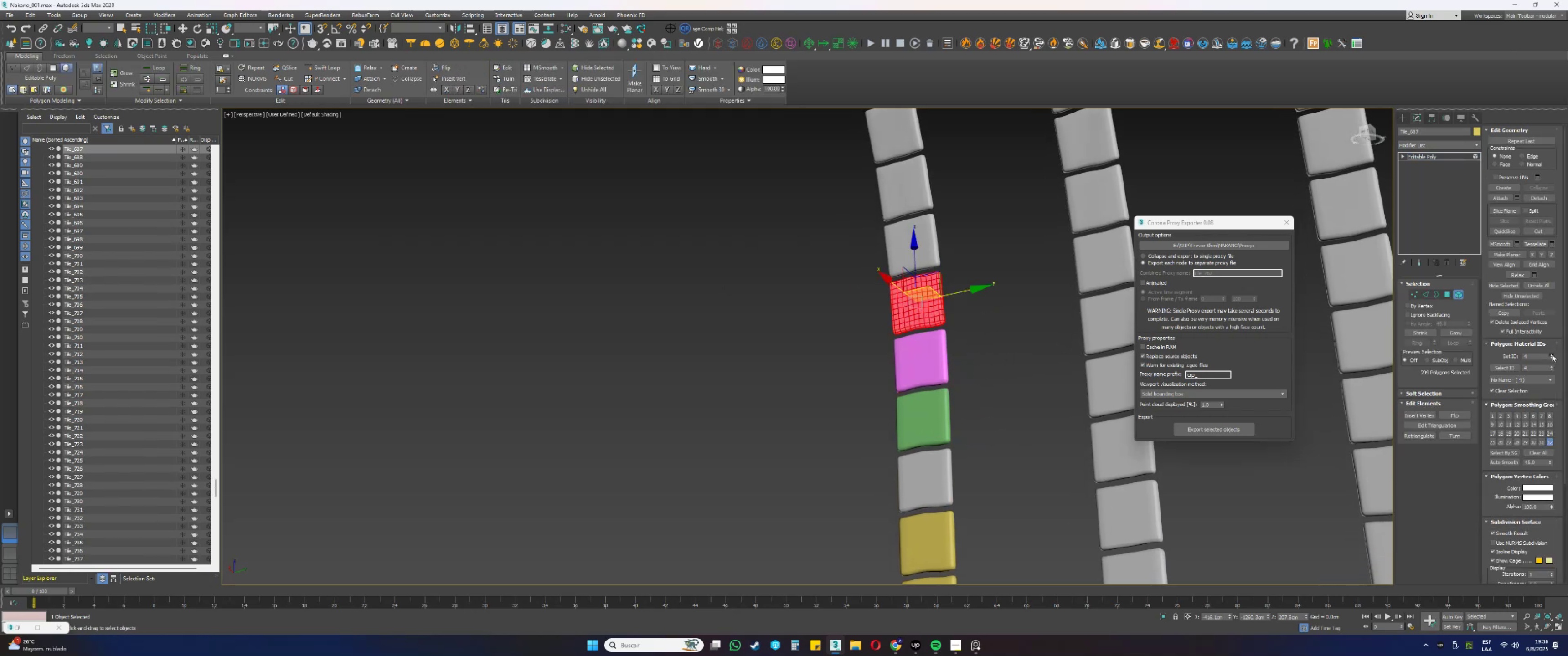 
type(55)
 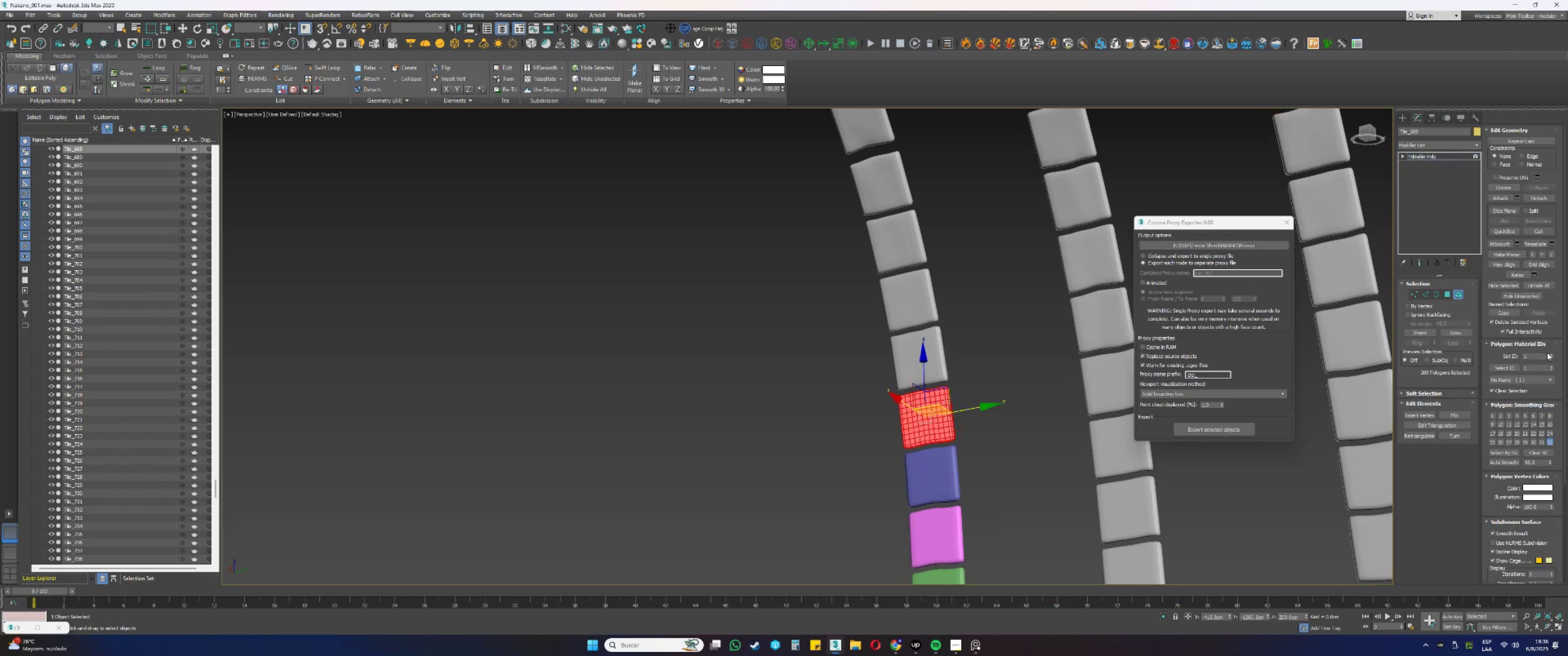 
double_click([1550, 354])
 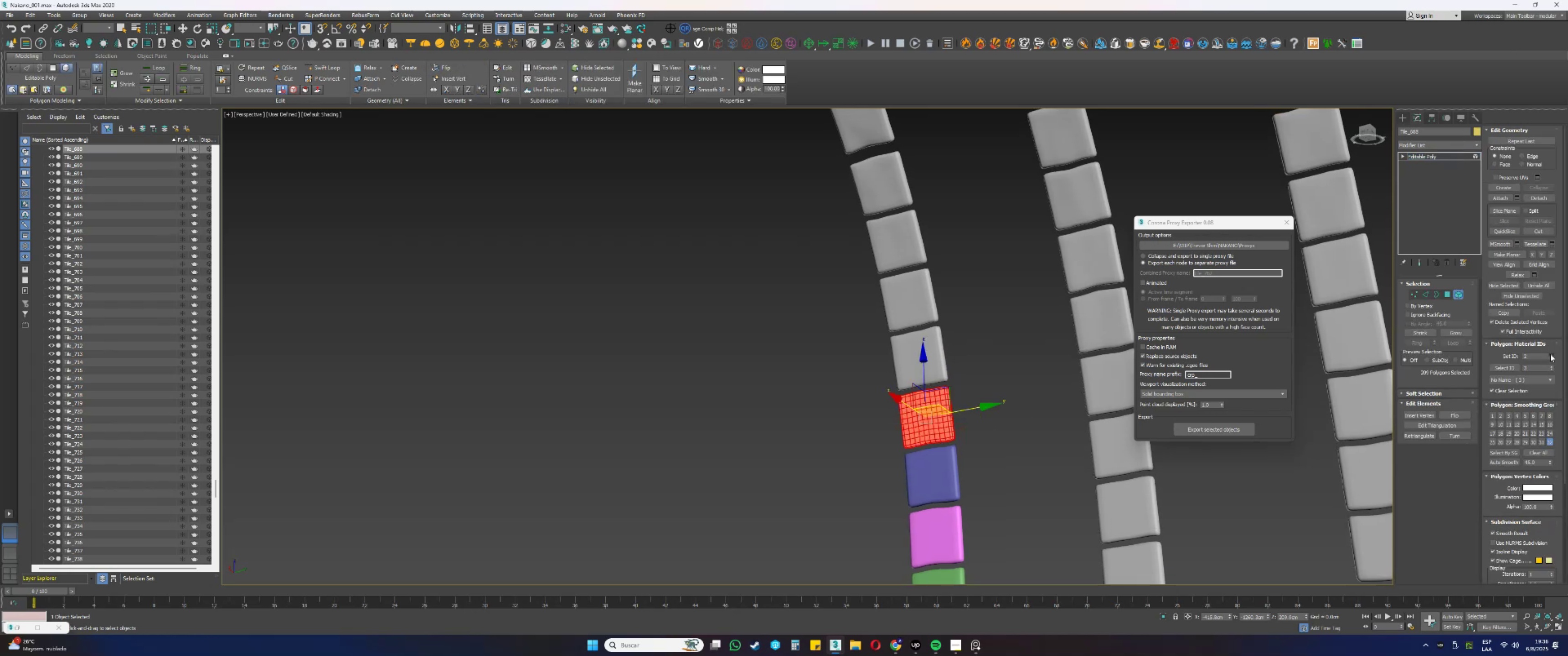 
triple_click([1550, 354])
 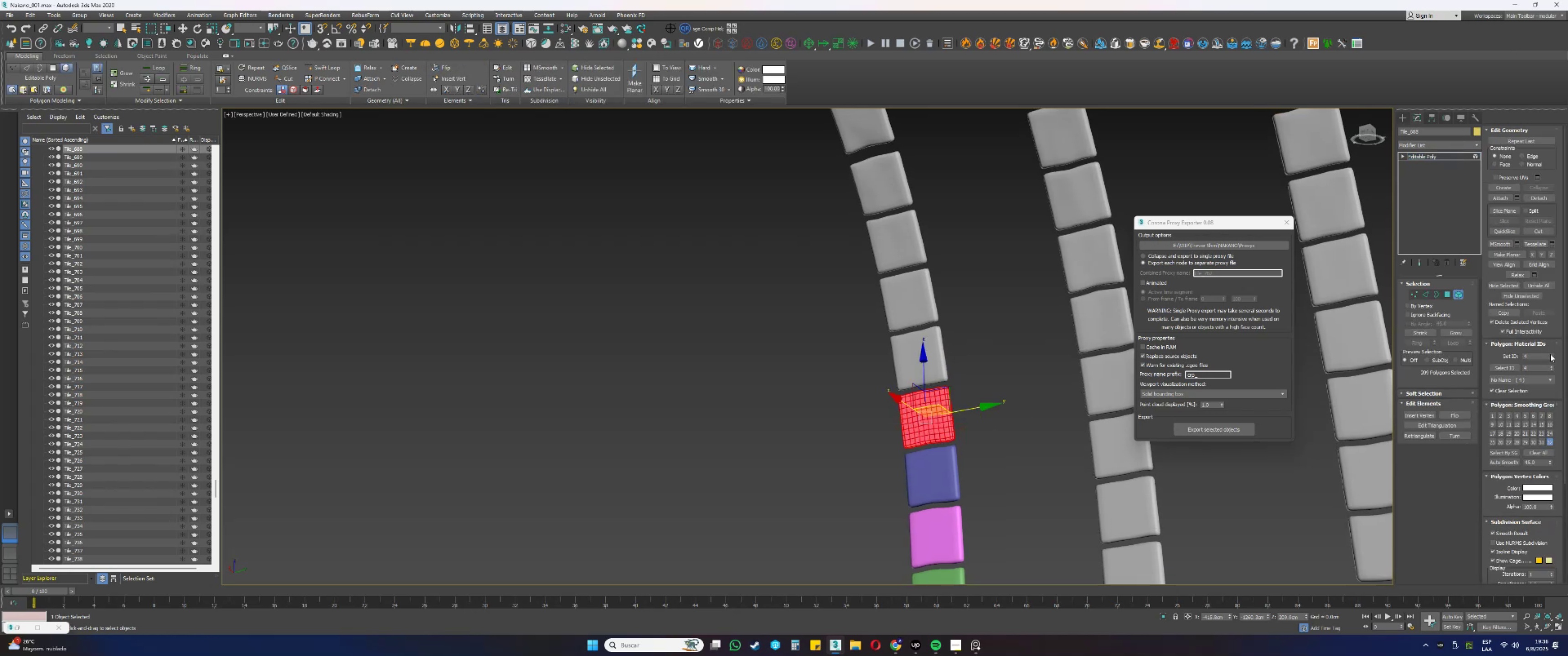 
key(5)
 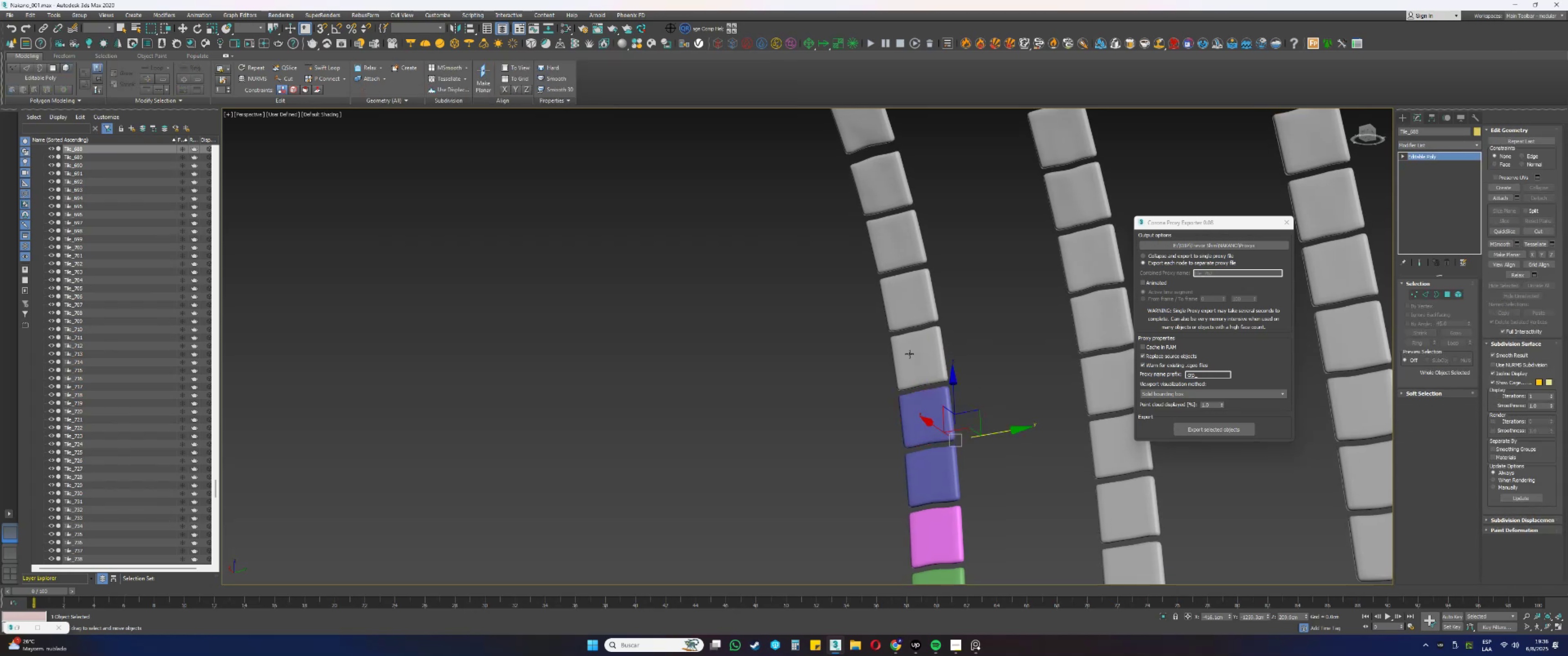 
left_click([915, 306])
 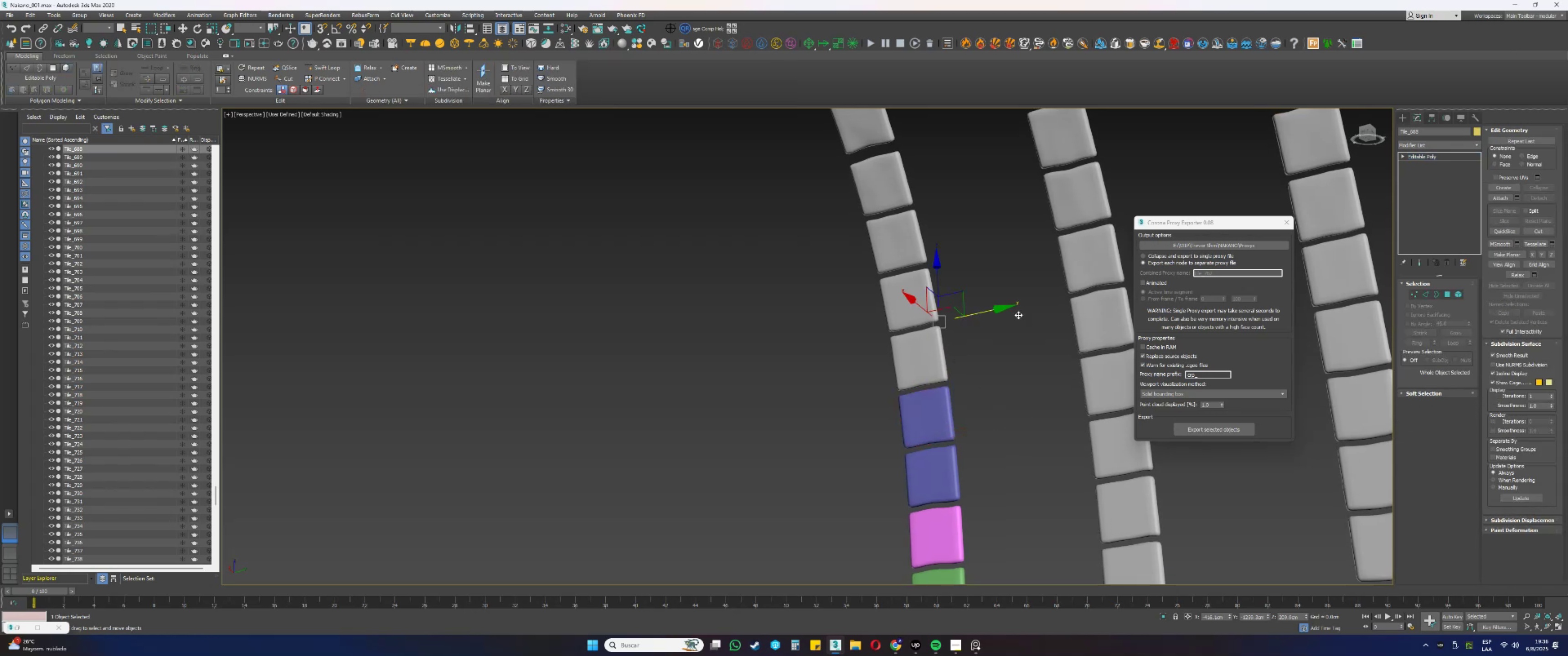 
type(55)
 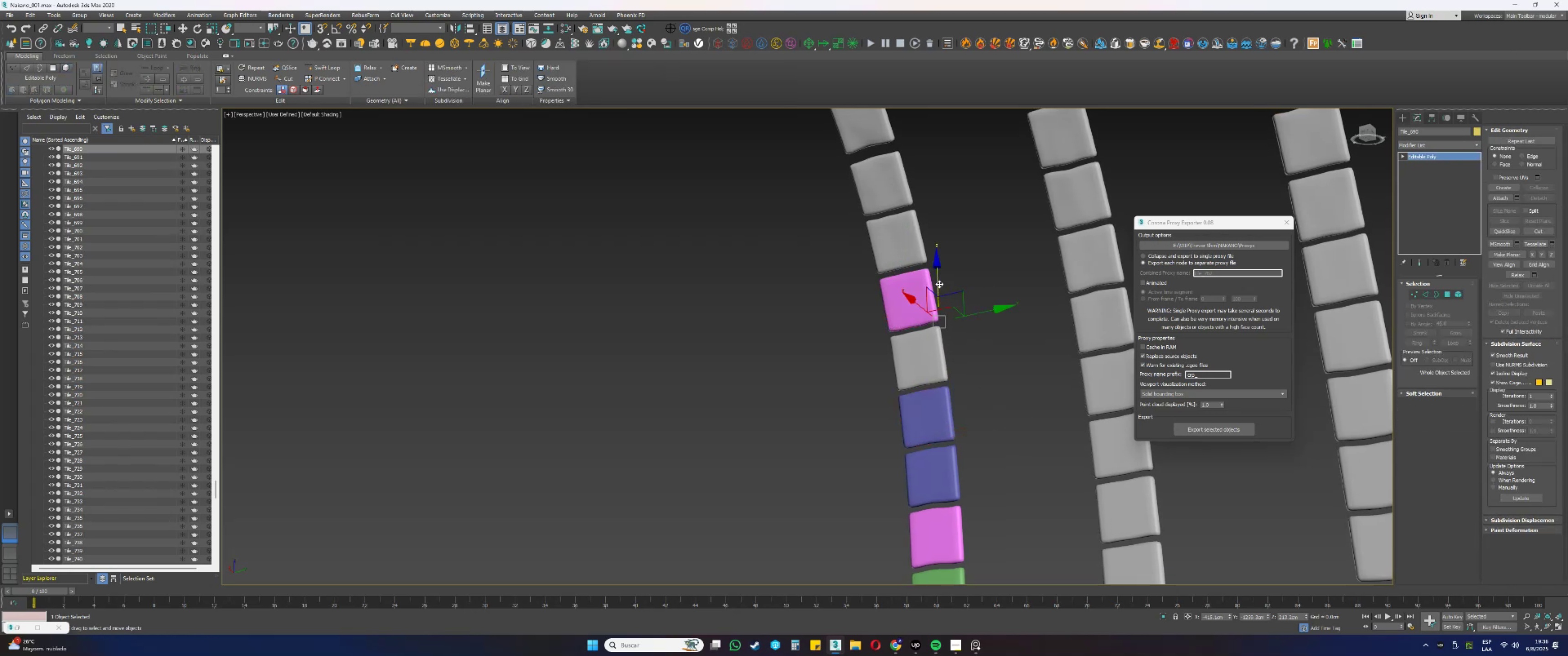 
left_click([907, 253])
 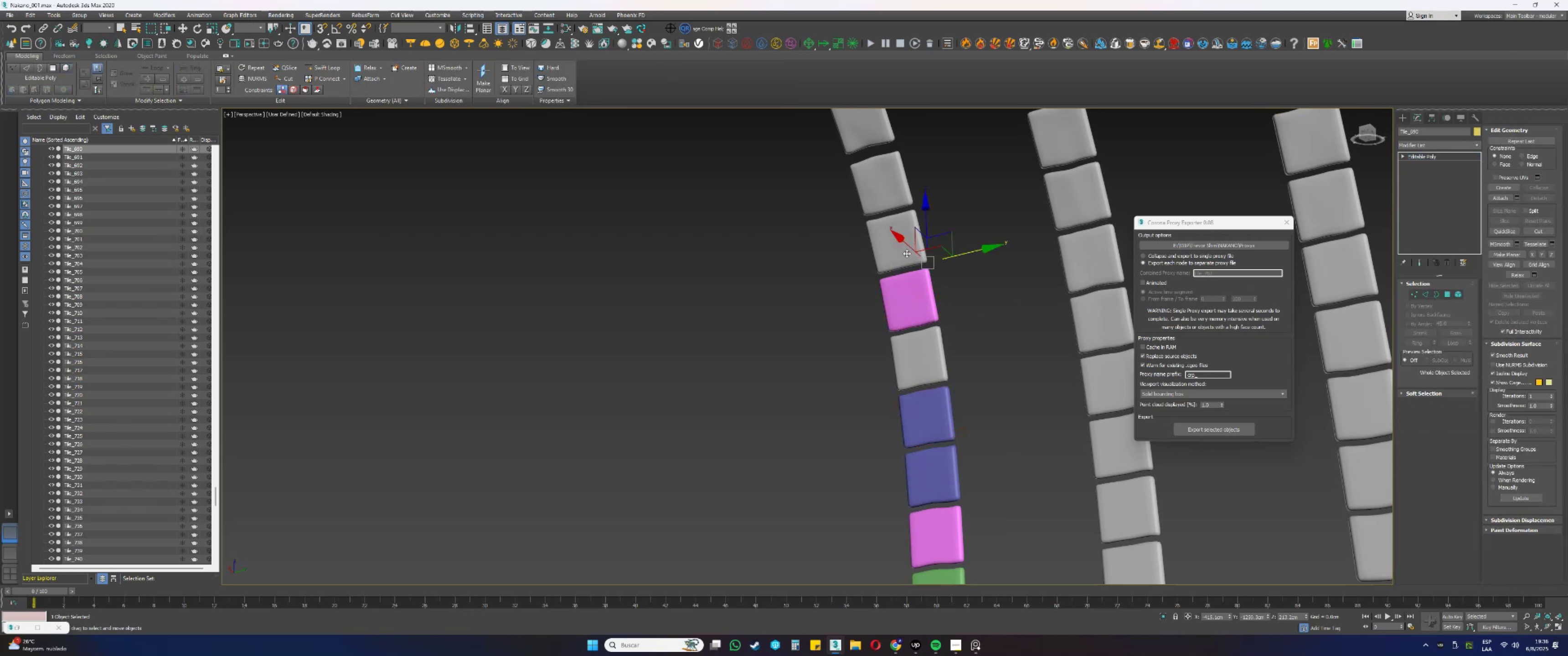 
key(5)
 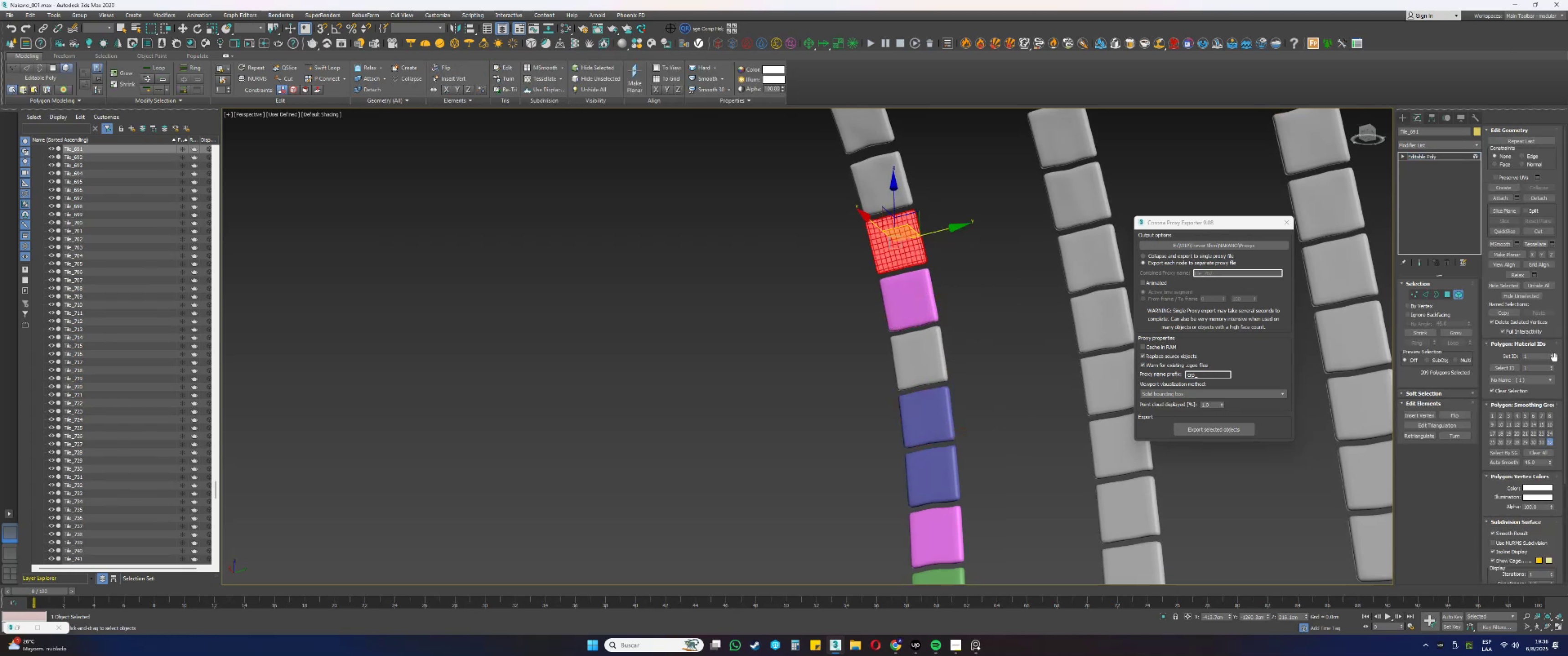 
double_click([1552, 354])
 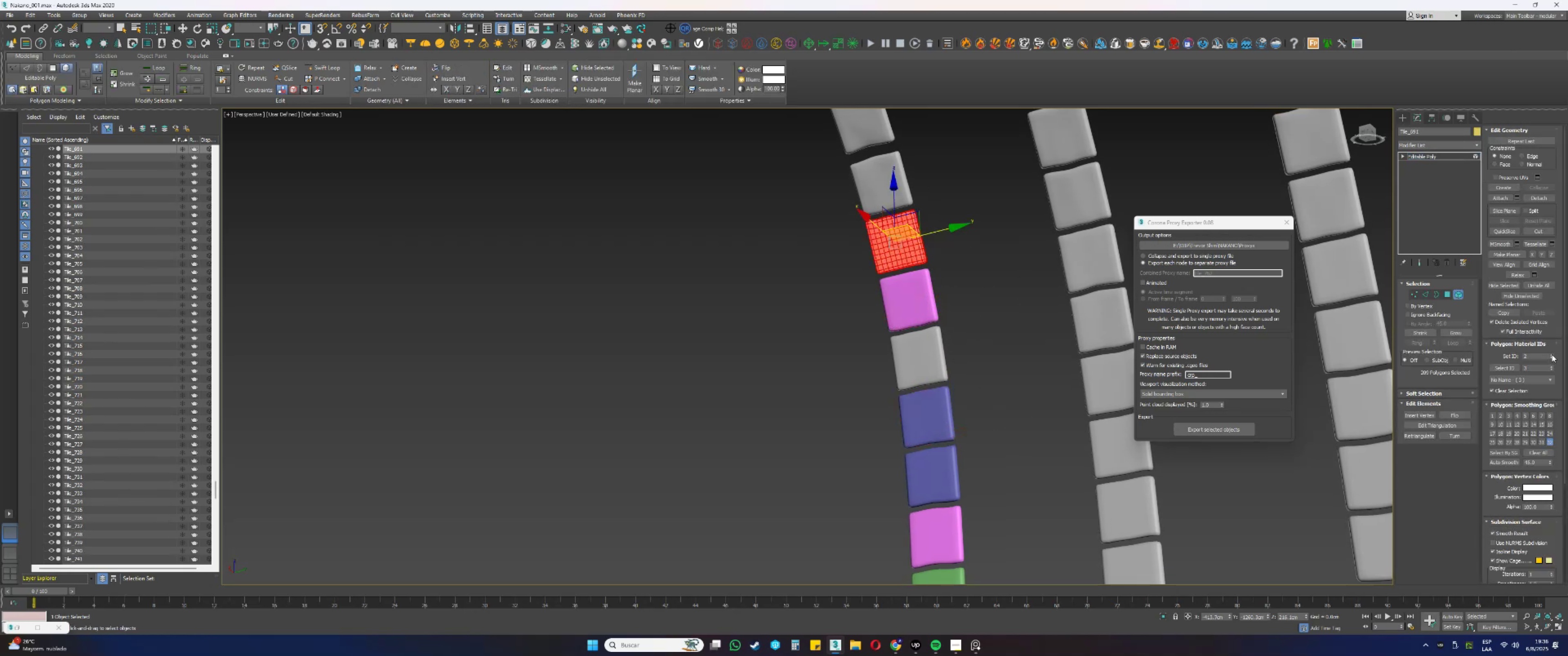 
key(5)
 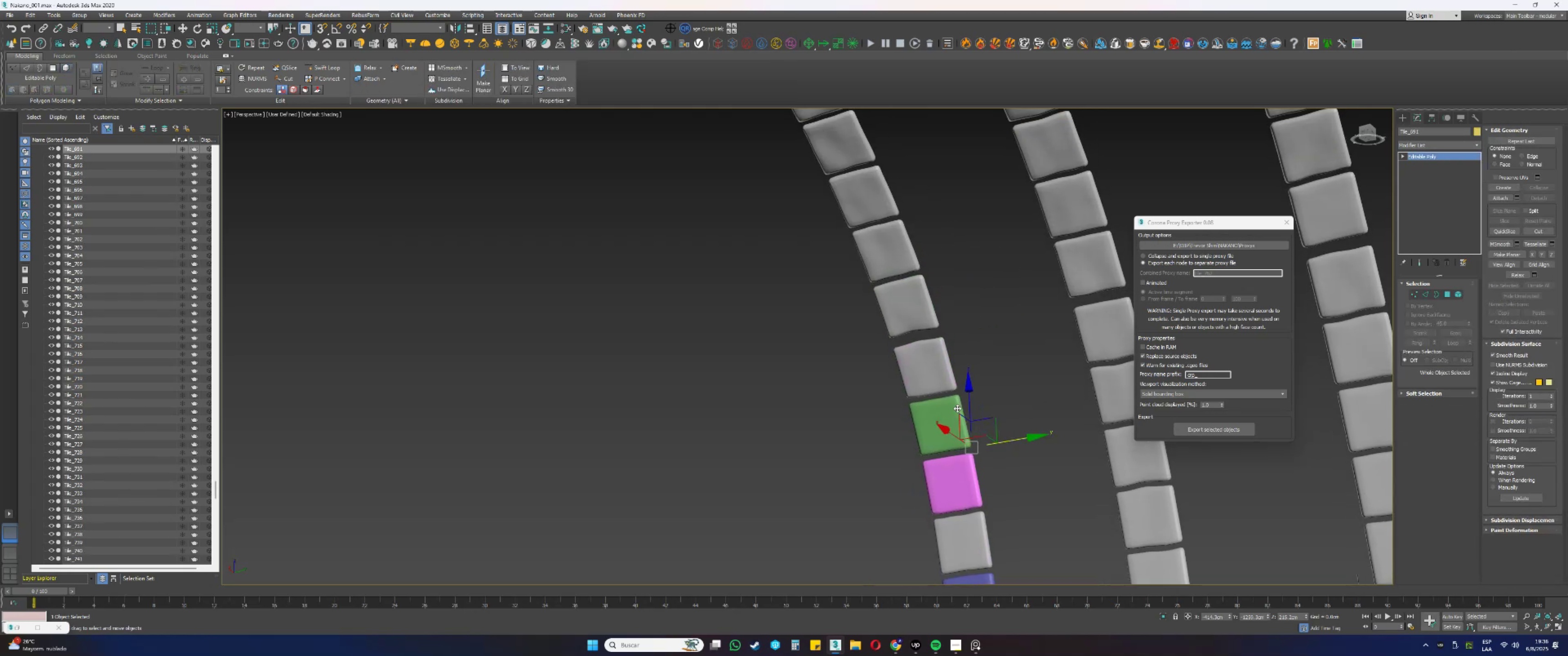 
left_click([906, 314])
 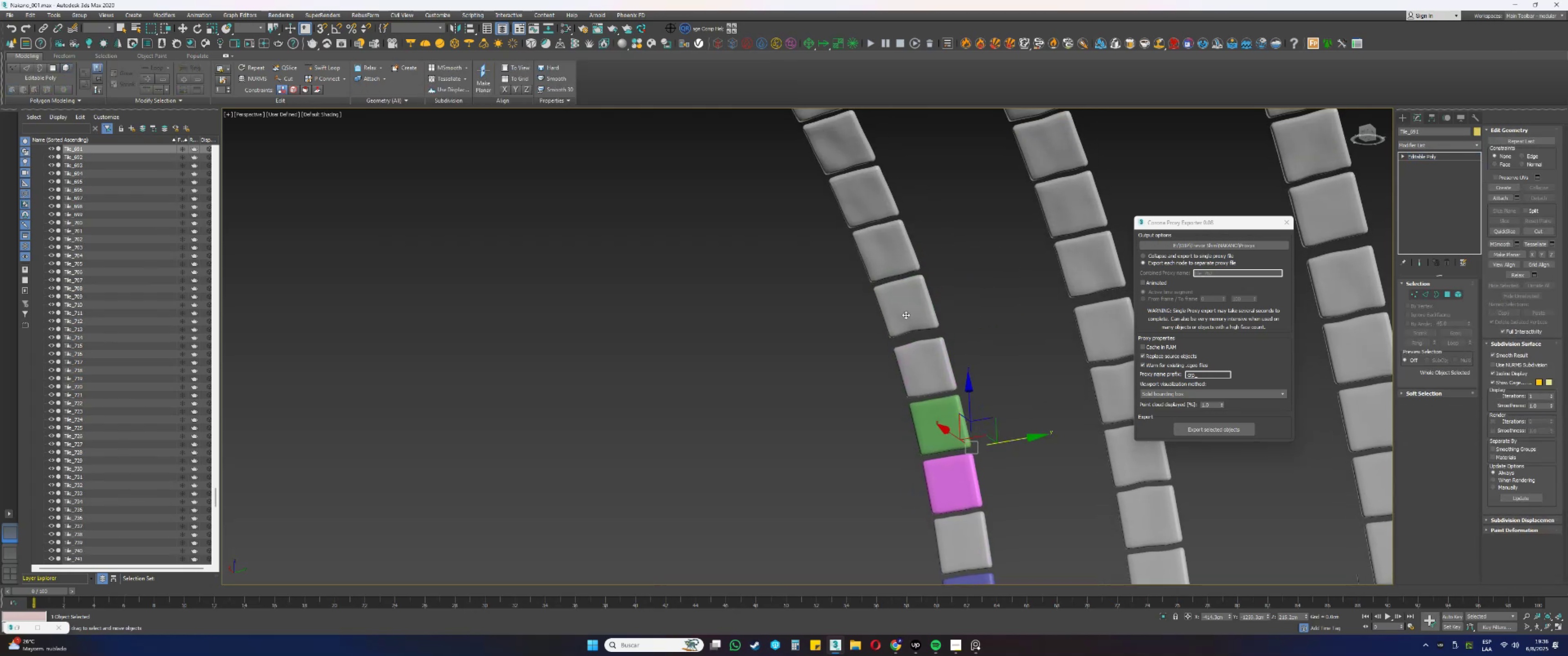 
key(5)
 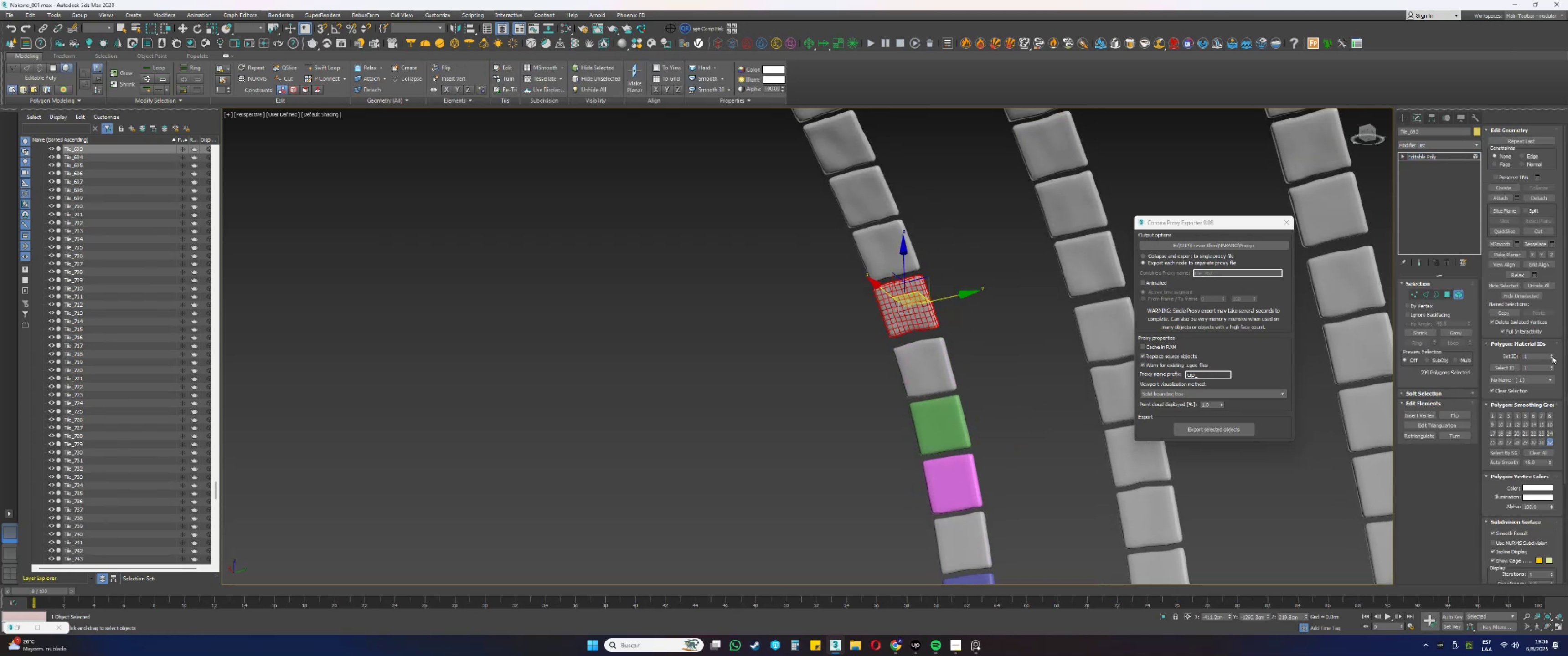 
double_click([1550, 354])
 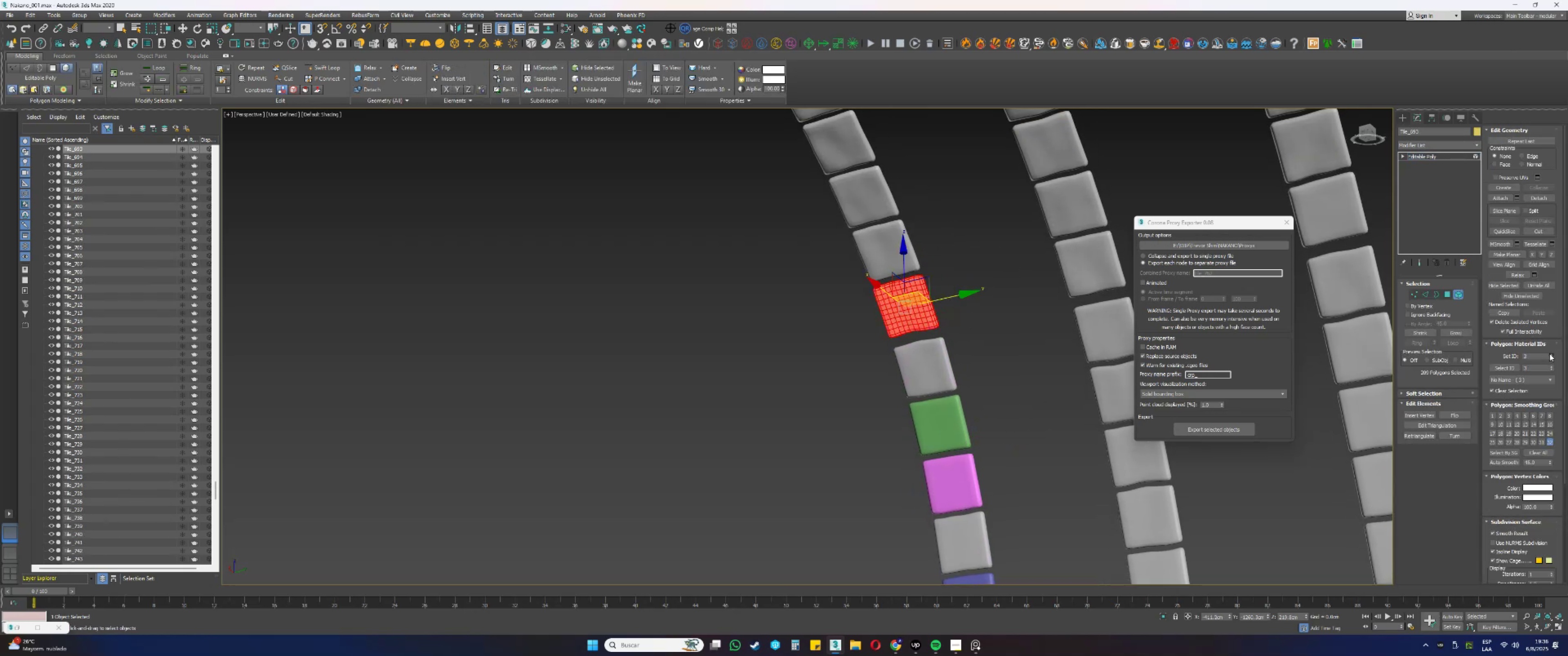 
triple_click([1549, 354])
 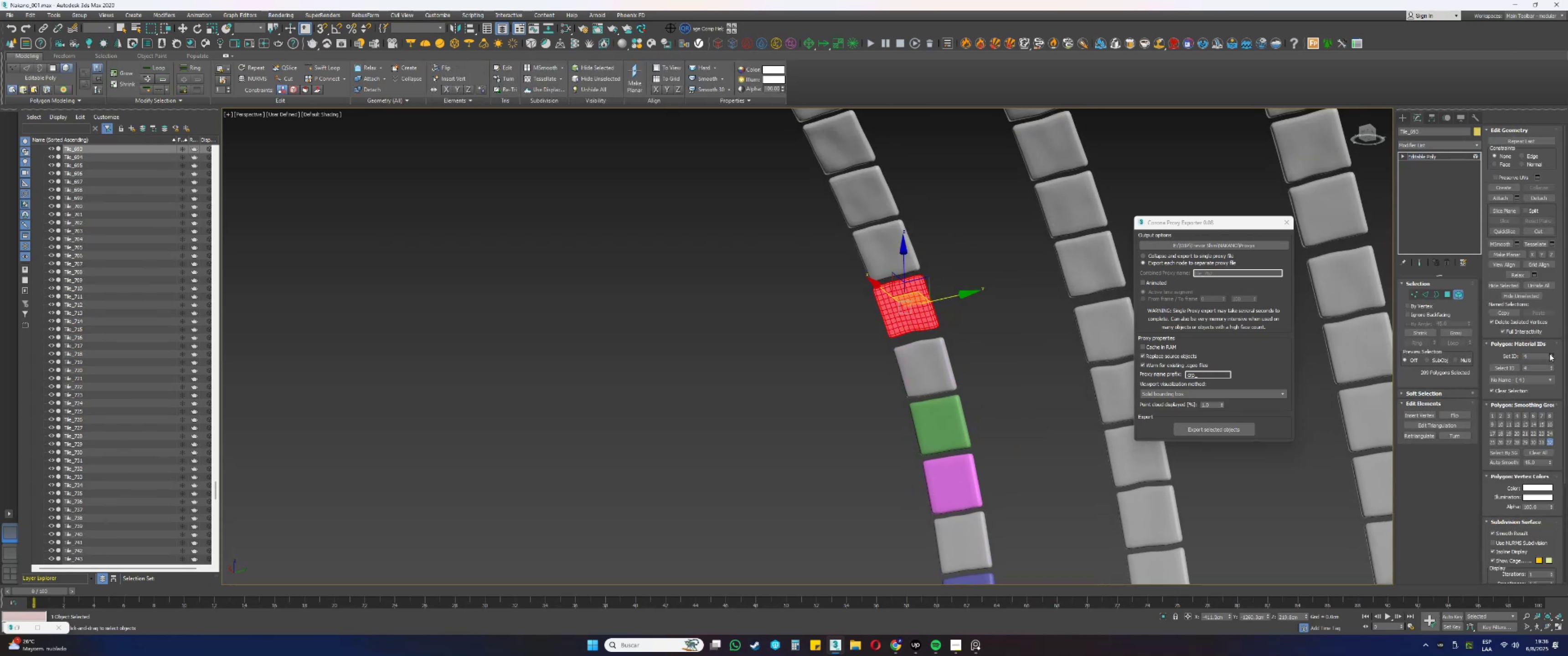 
key(5)
 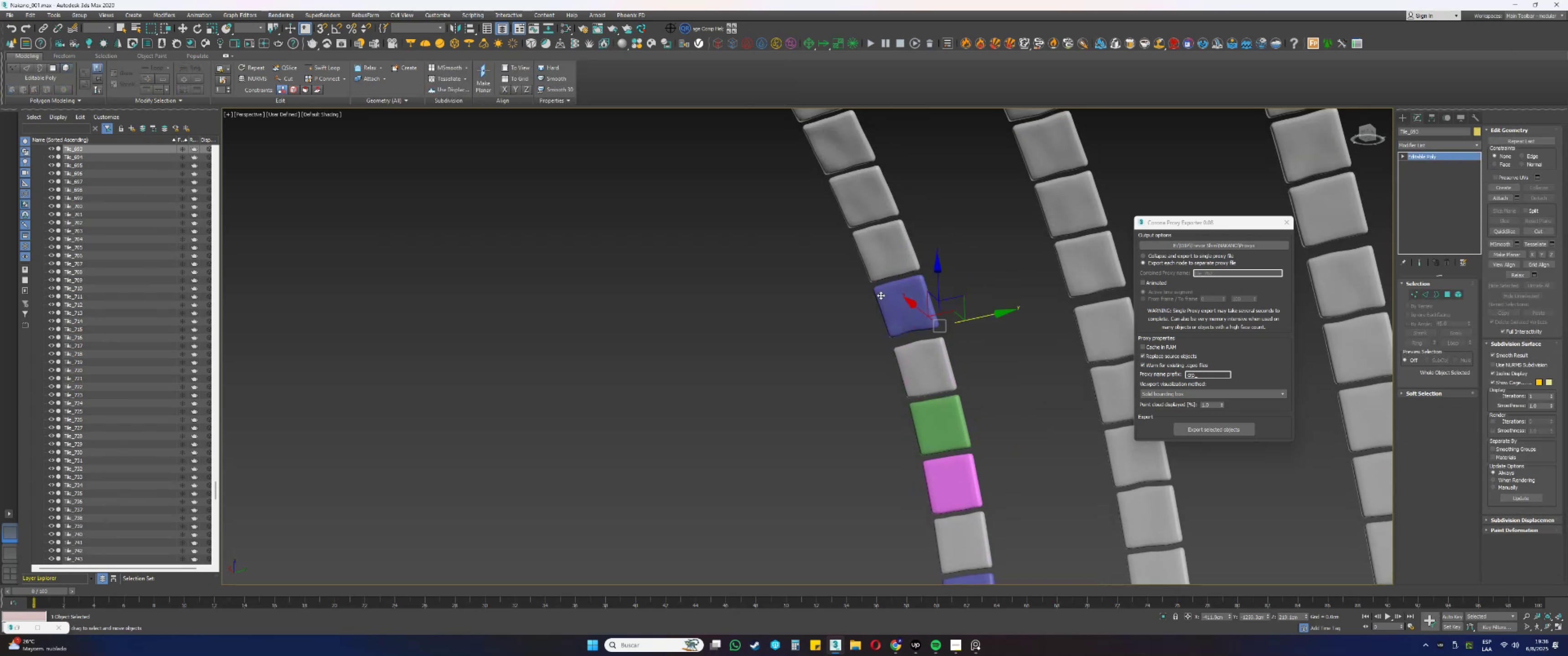 
left_click([888, 257])
 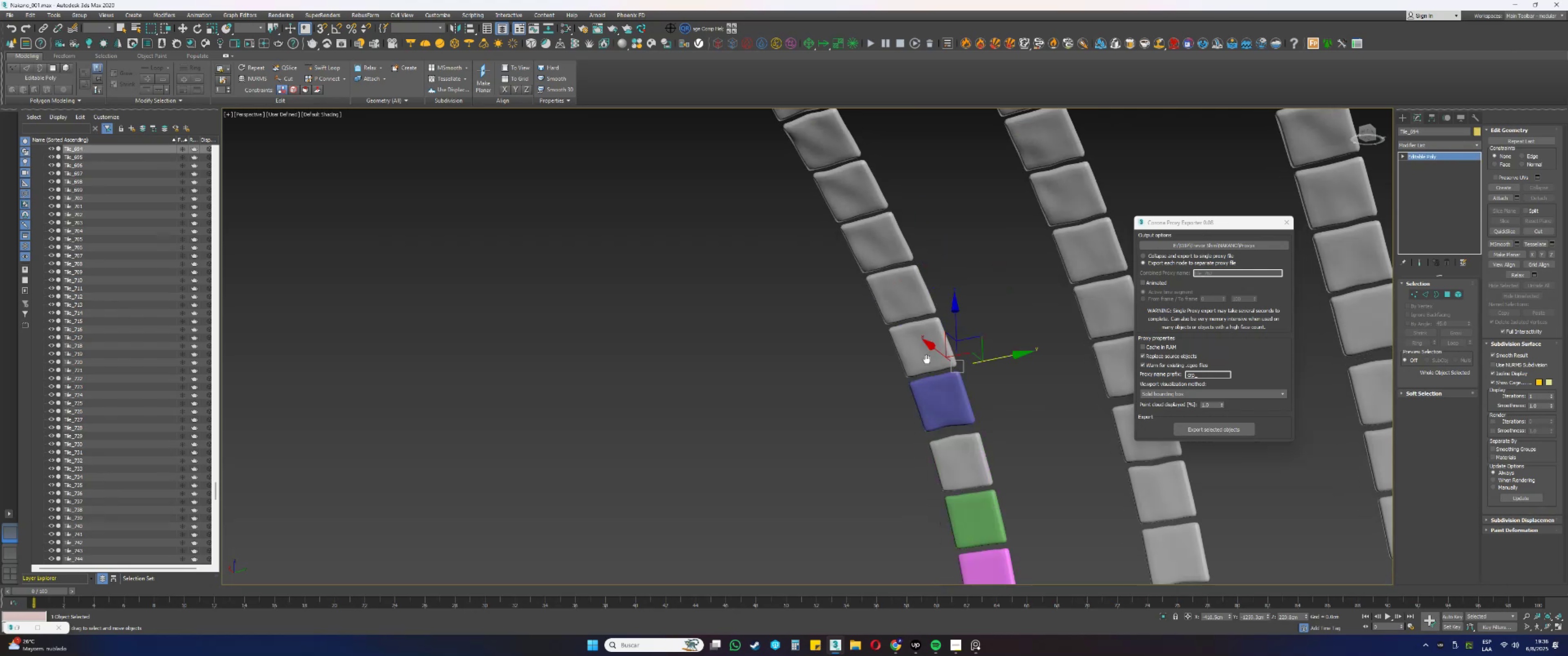 
key(5)
 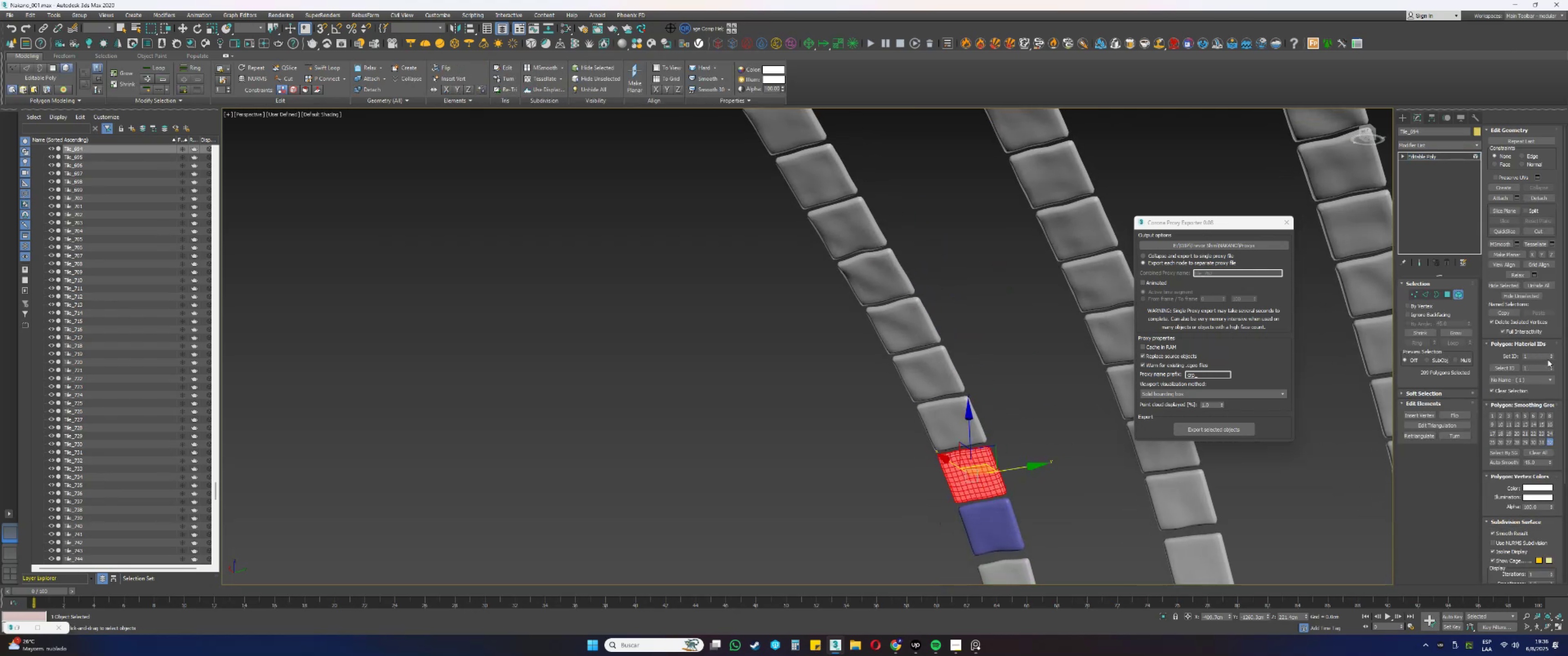 
double_click([1555, 353])
 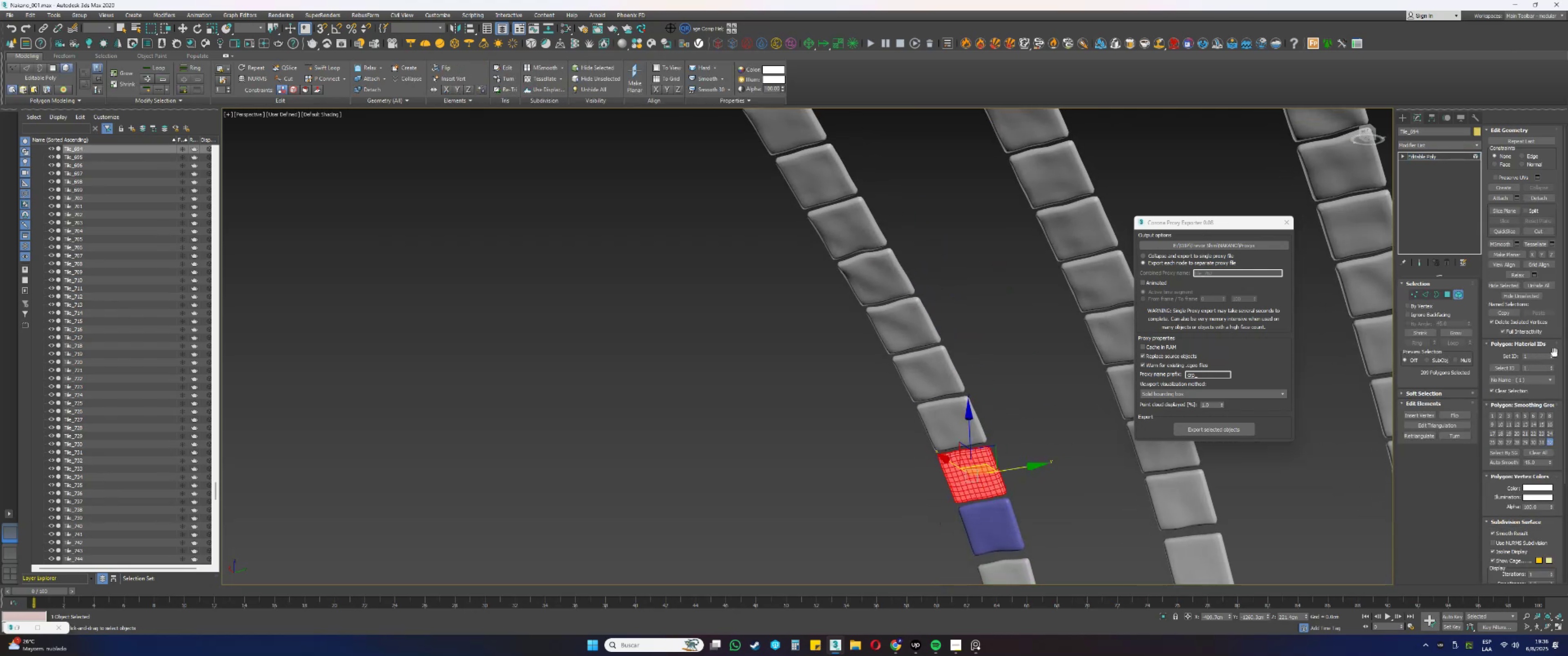 
triple_click([1551, 354])
 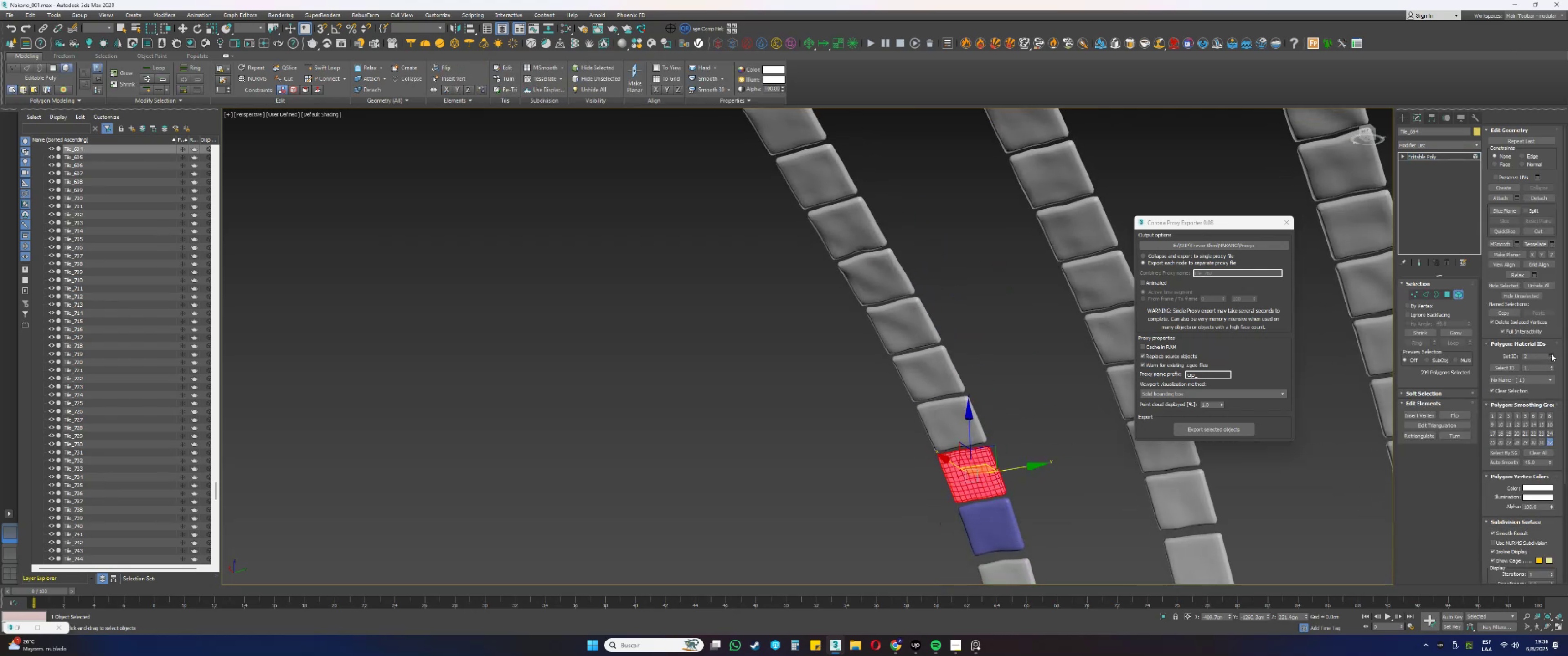 
triple_click([1551, 354])
 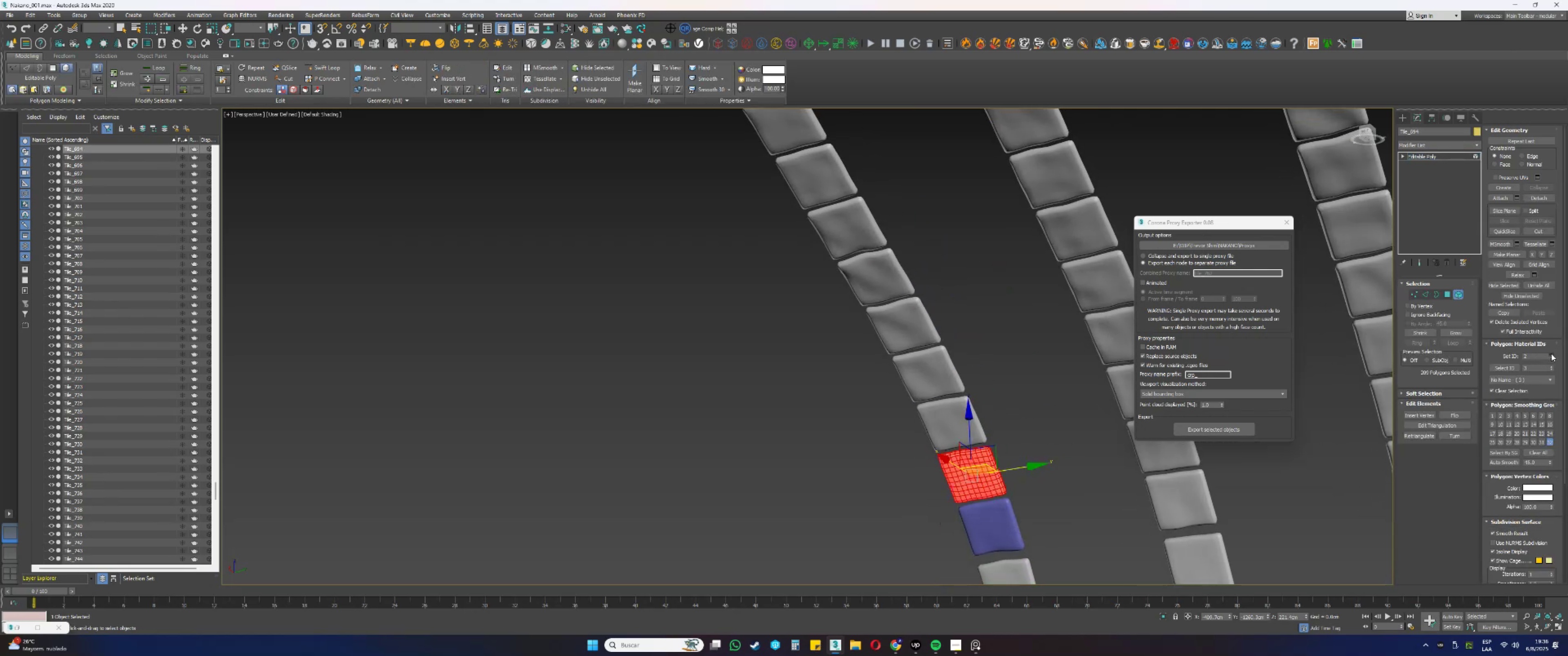 
triple_click([1551, 354])
 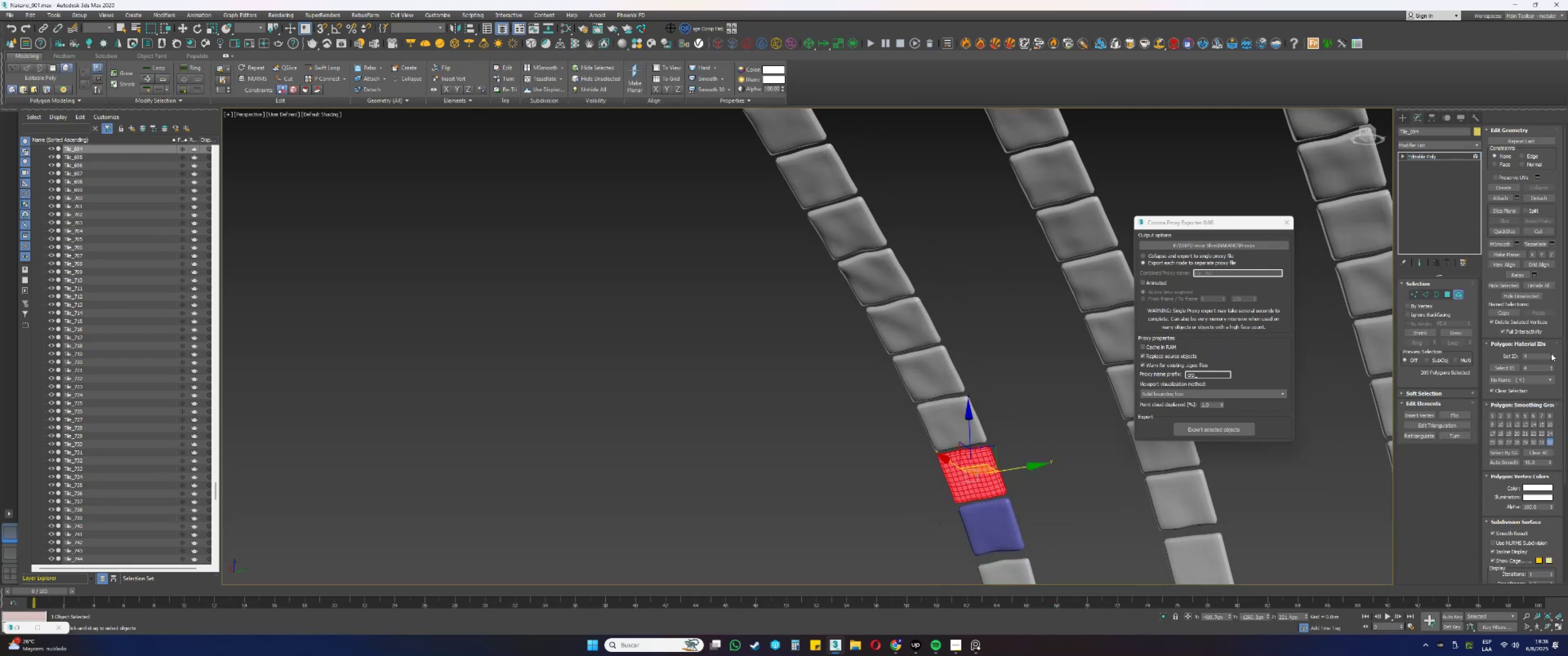 
triple_click([1551, 354])
 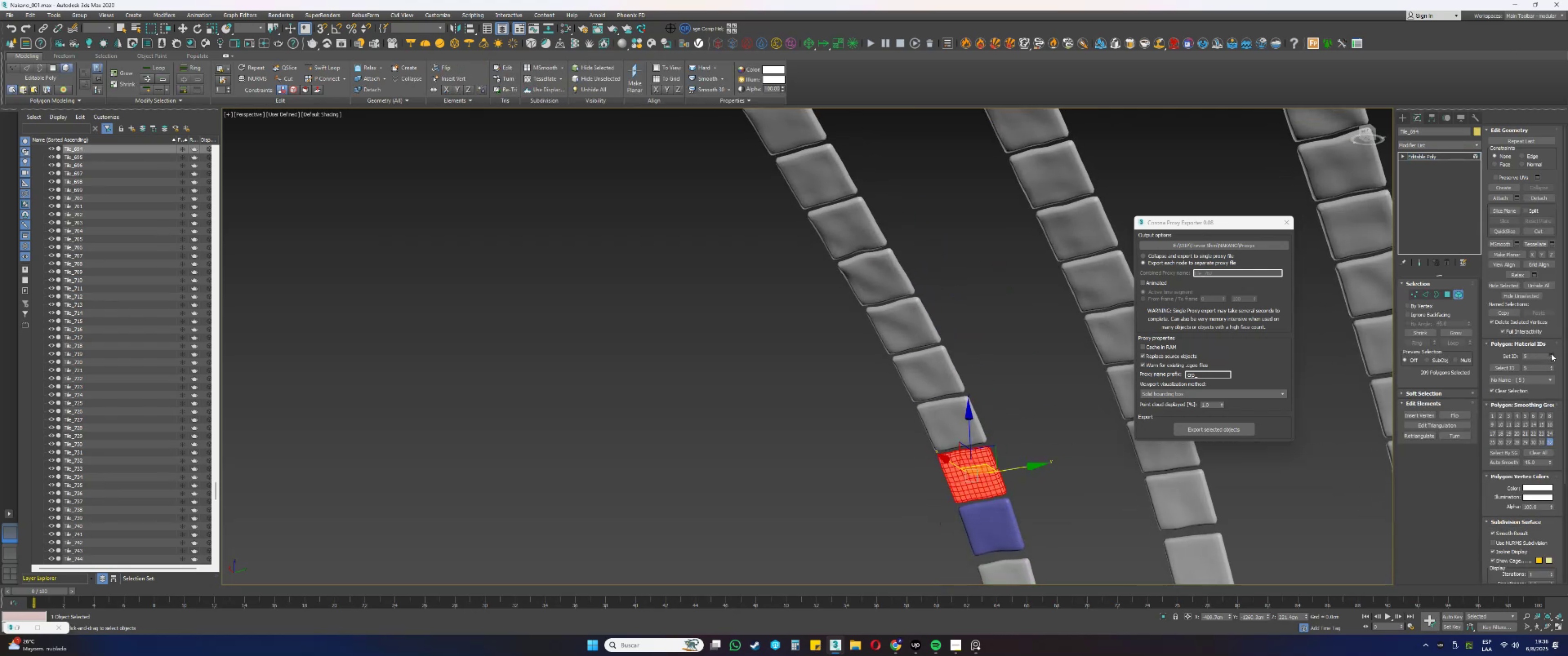 
key(5)
 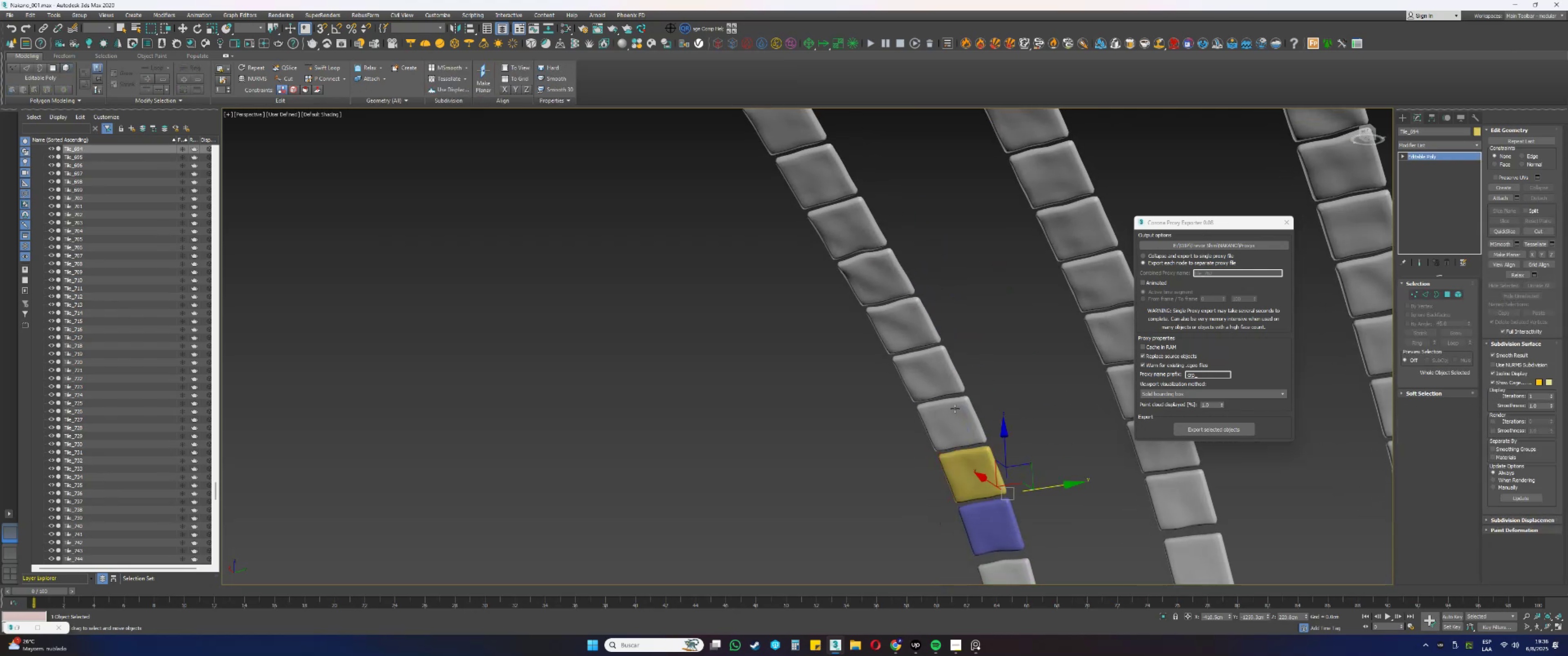 
left_click([956, 418])
 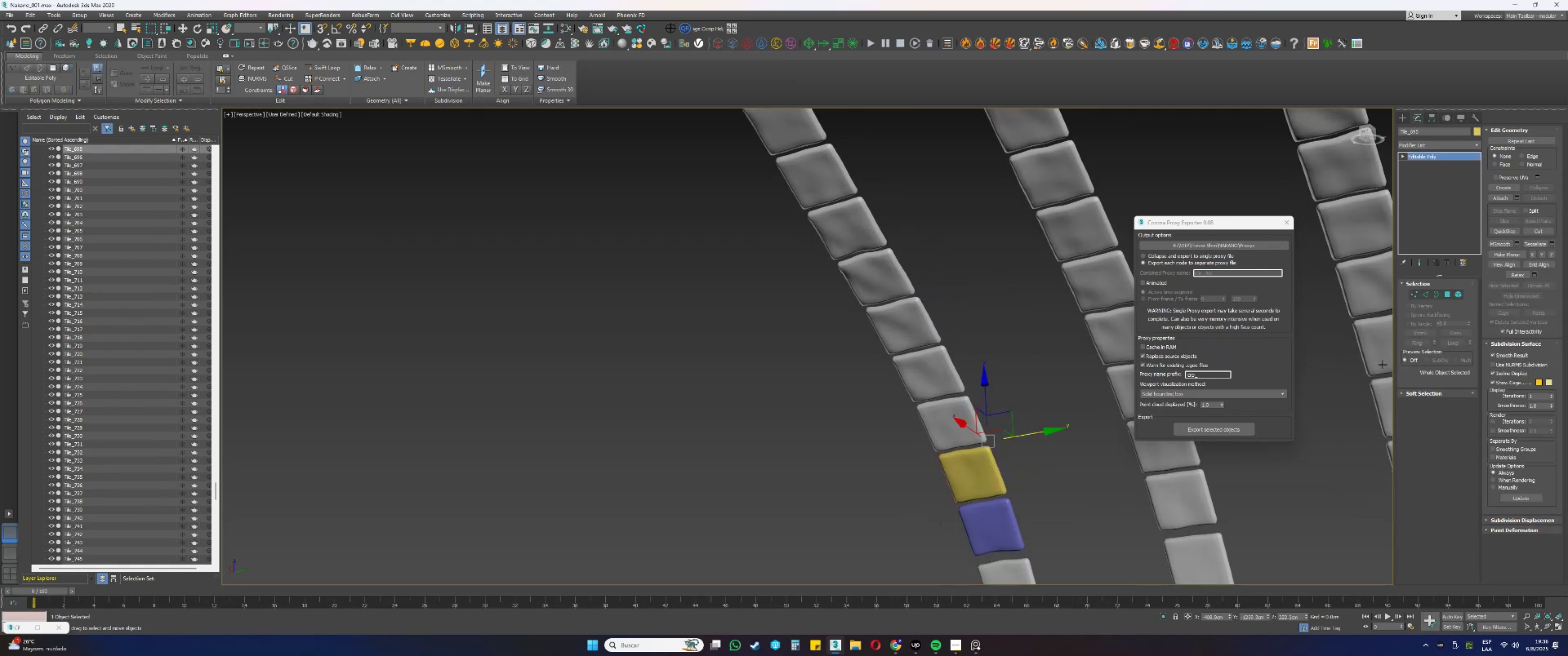 
key(5)
 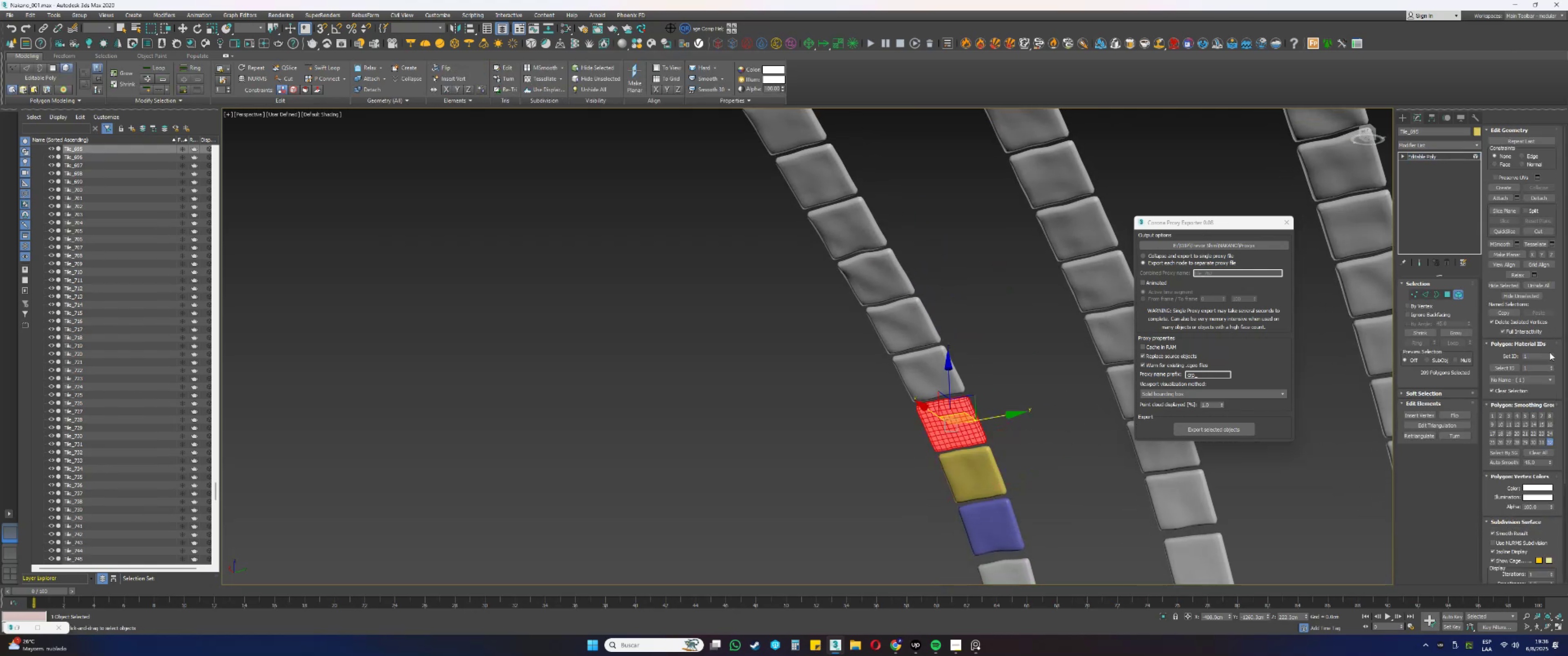 
double_click([1550, 354])
 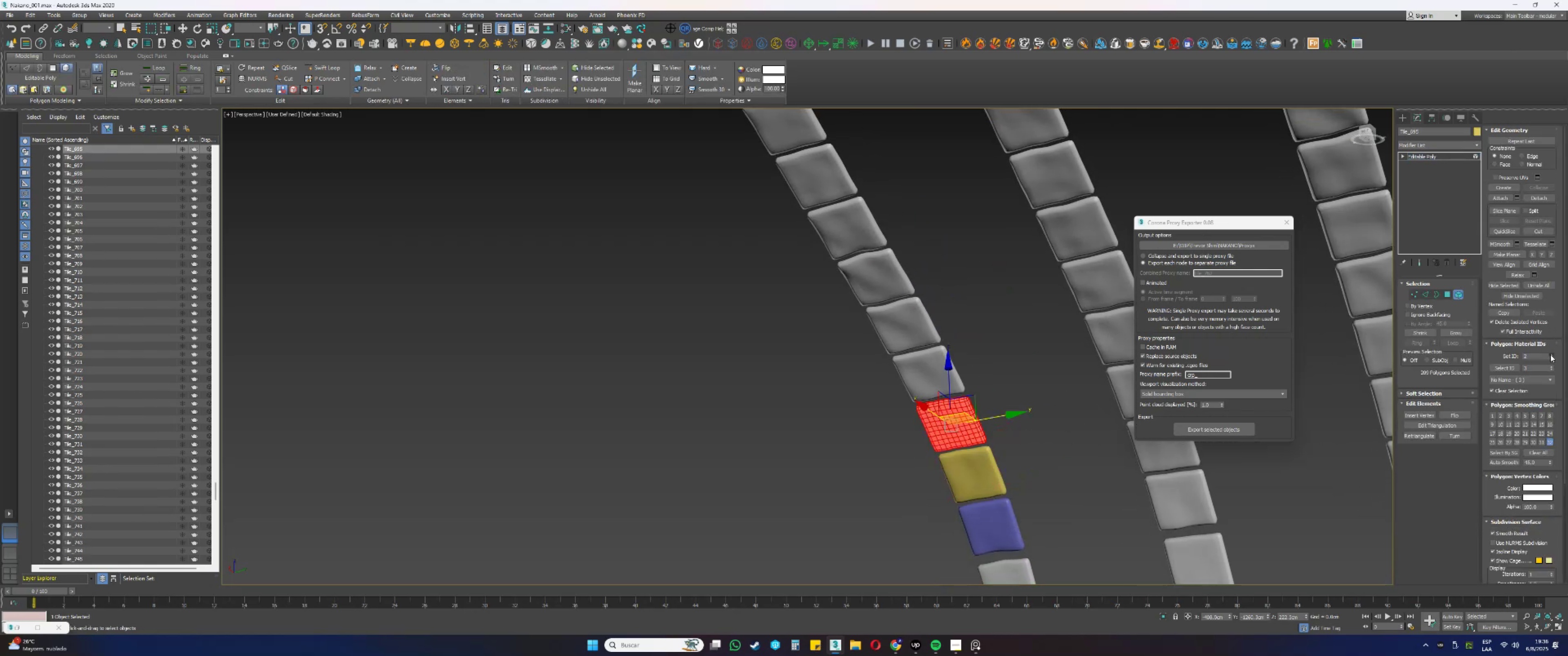 
triple_click([1550, 354])
 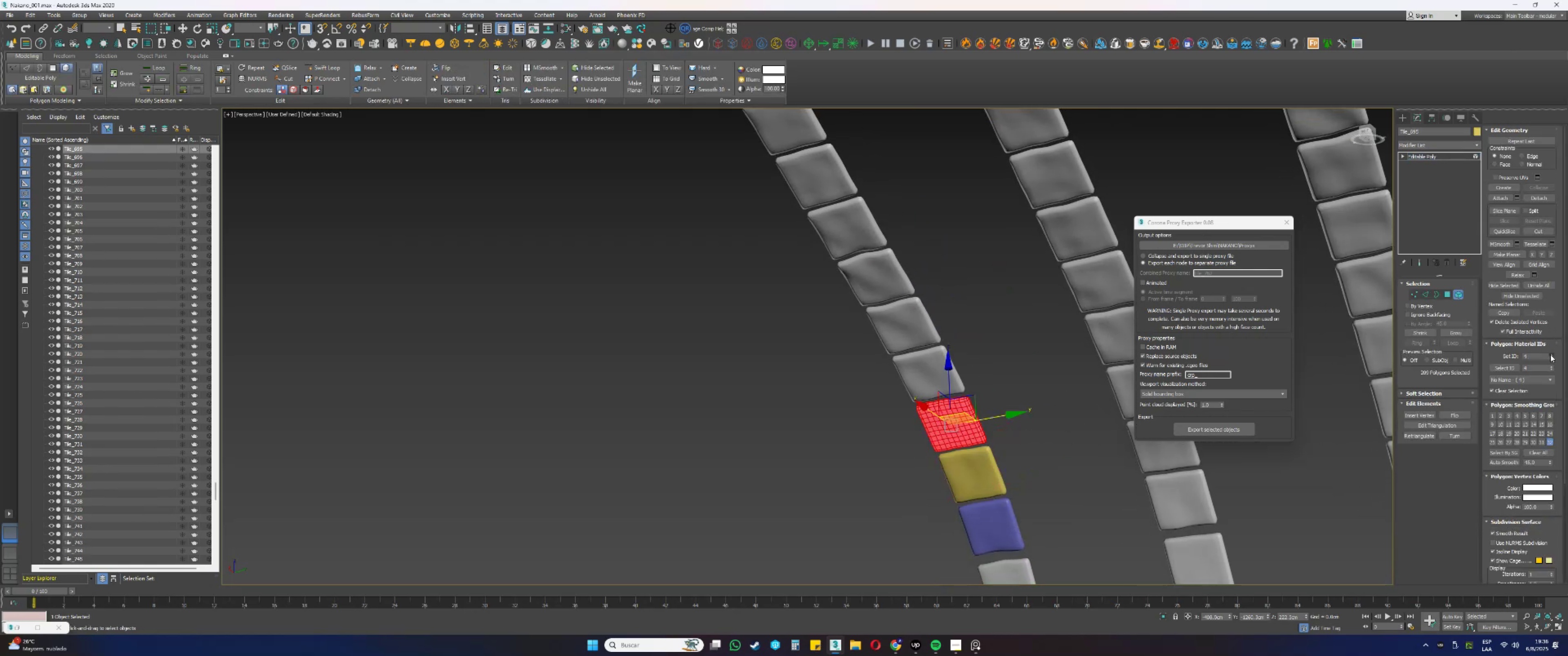 
triple_click([1550, 354])
 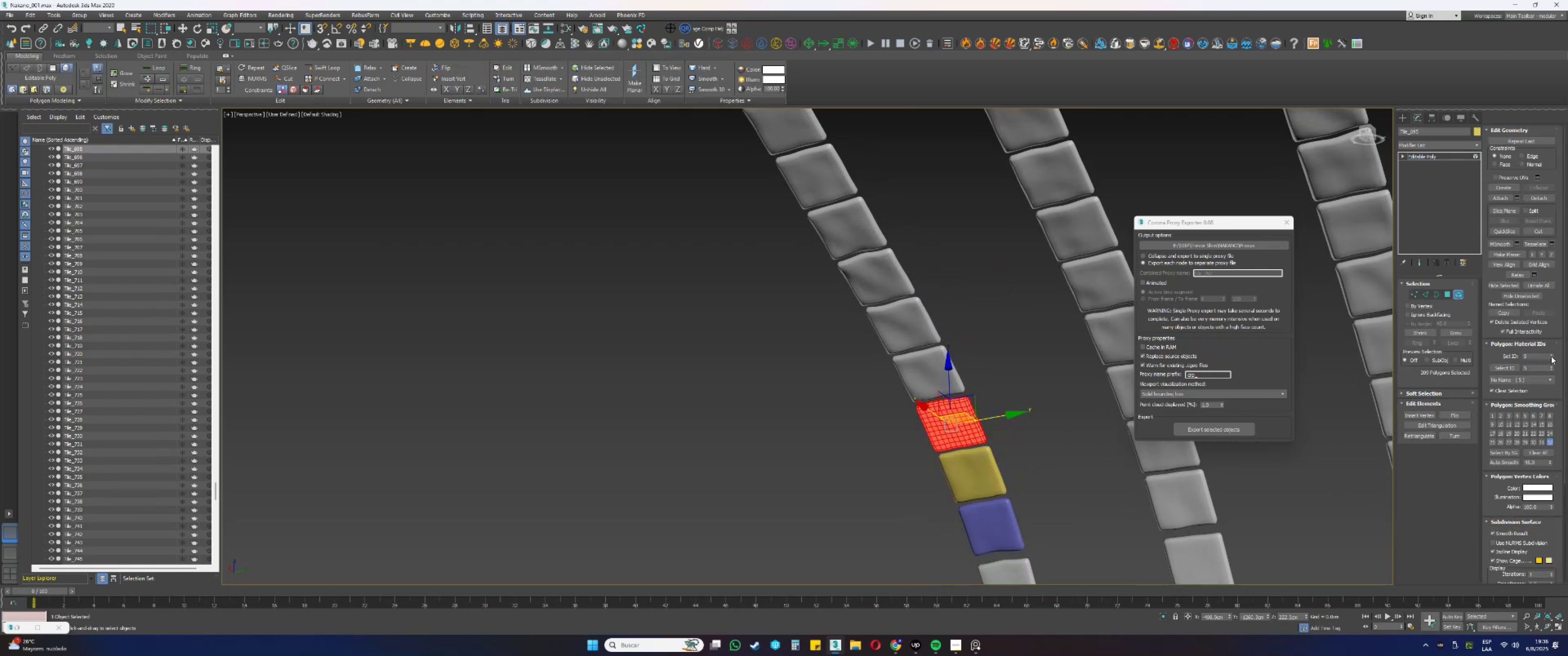 
left_click([1551, 359])
 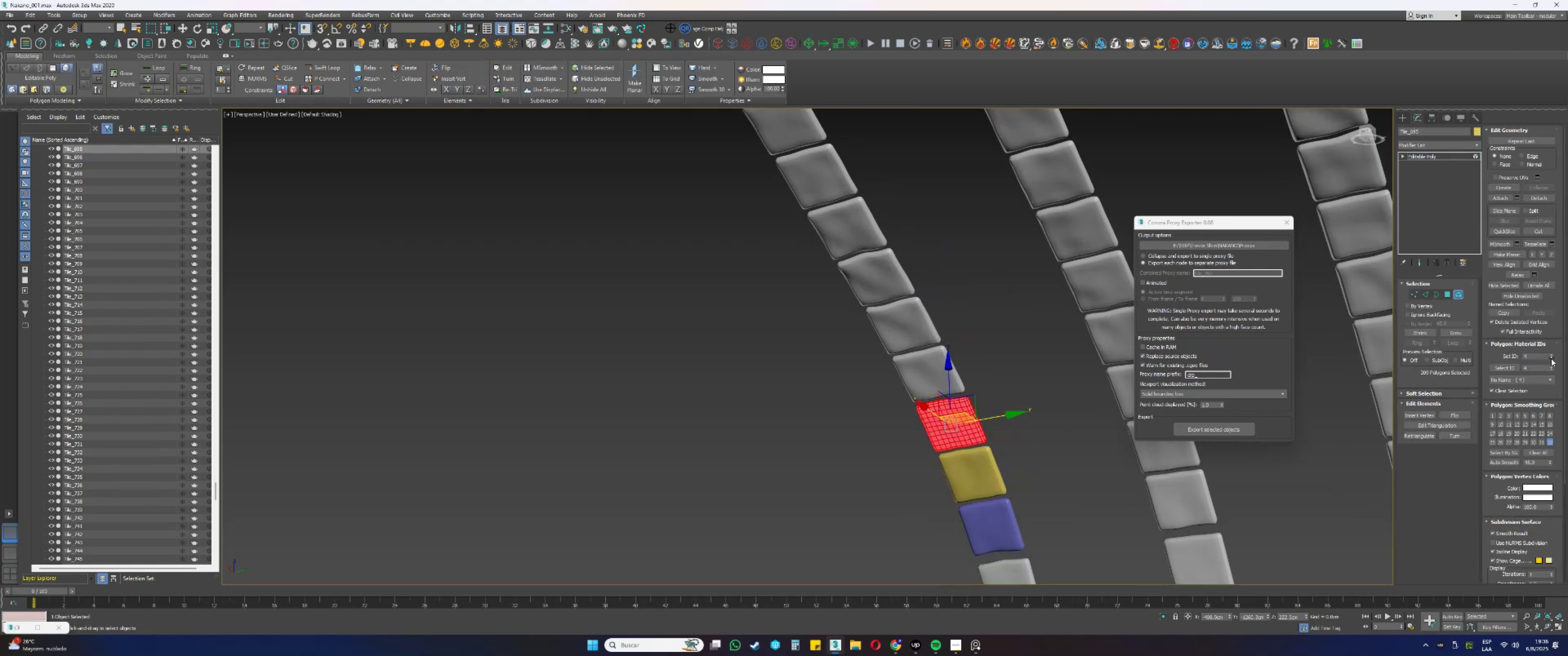 
key(5)
 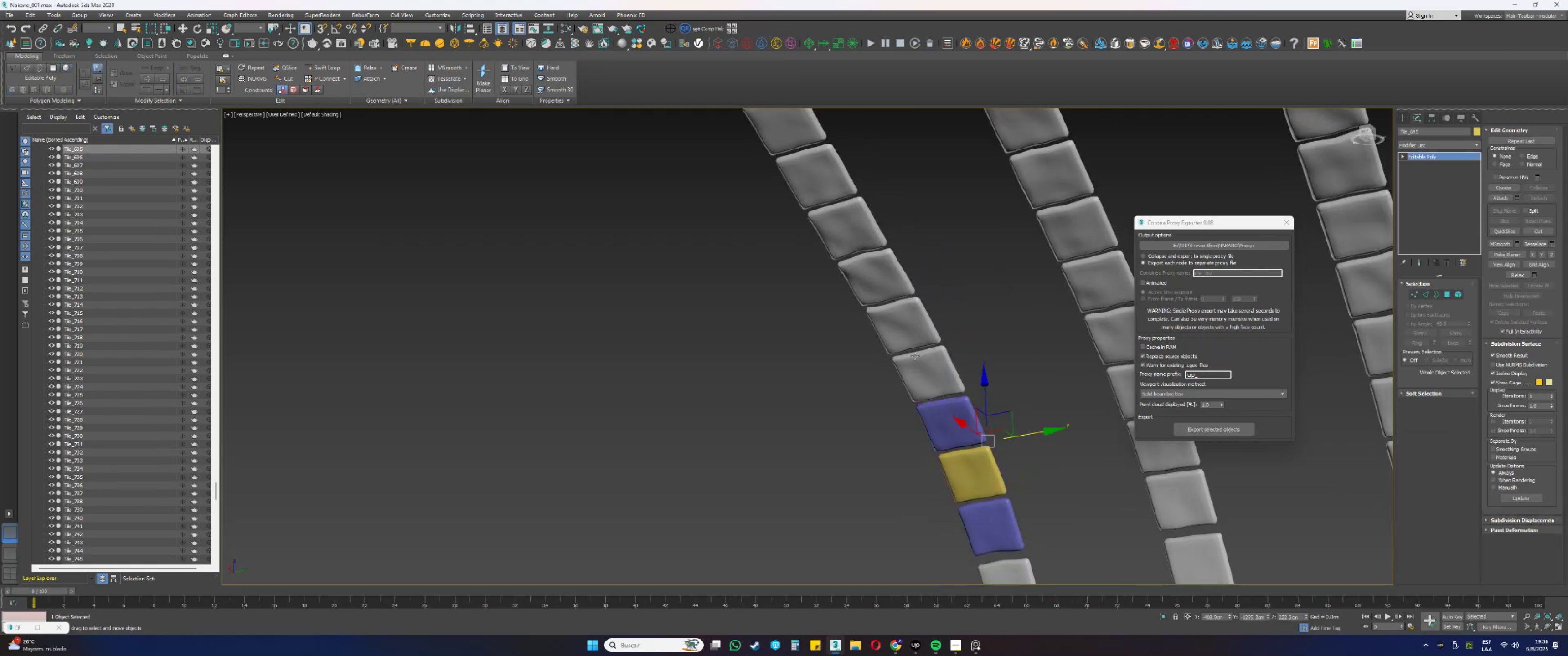 
left_click([908, 324])
 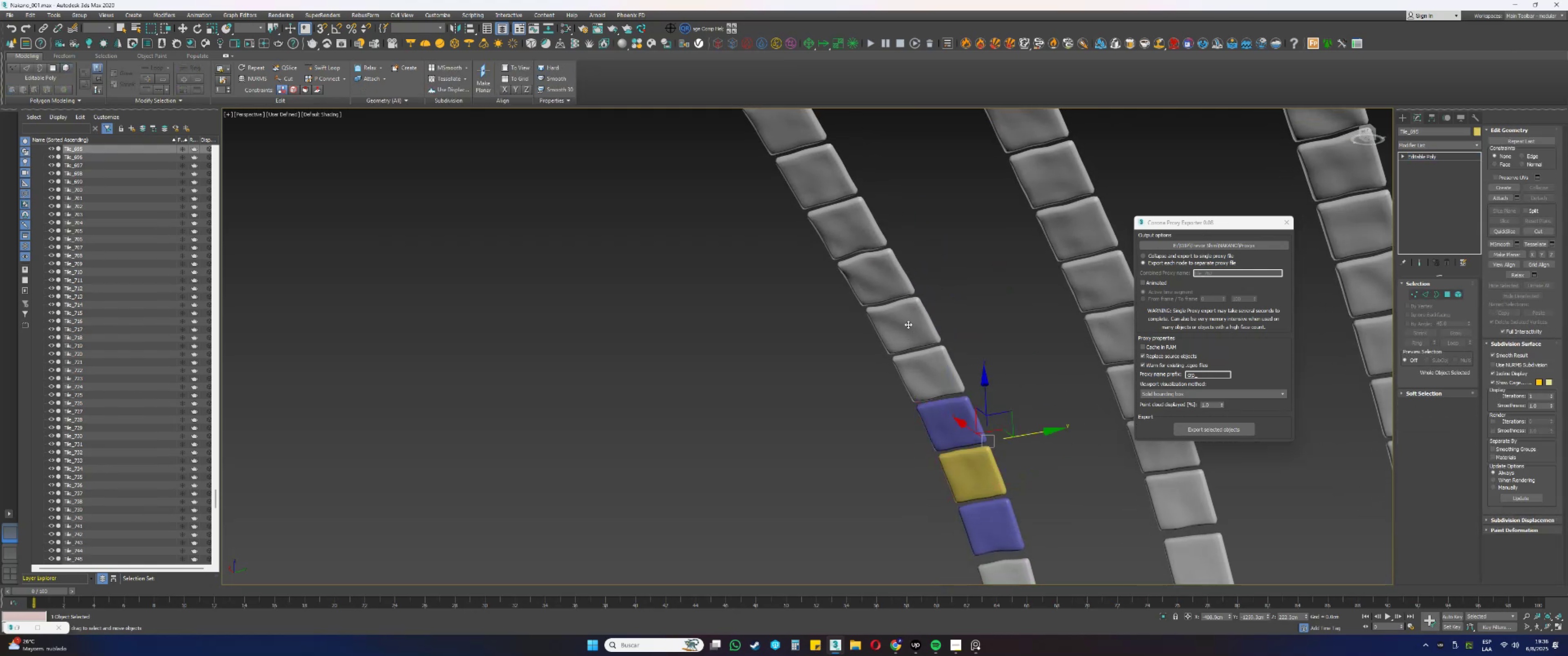 
key(5)
 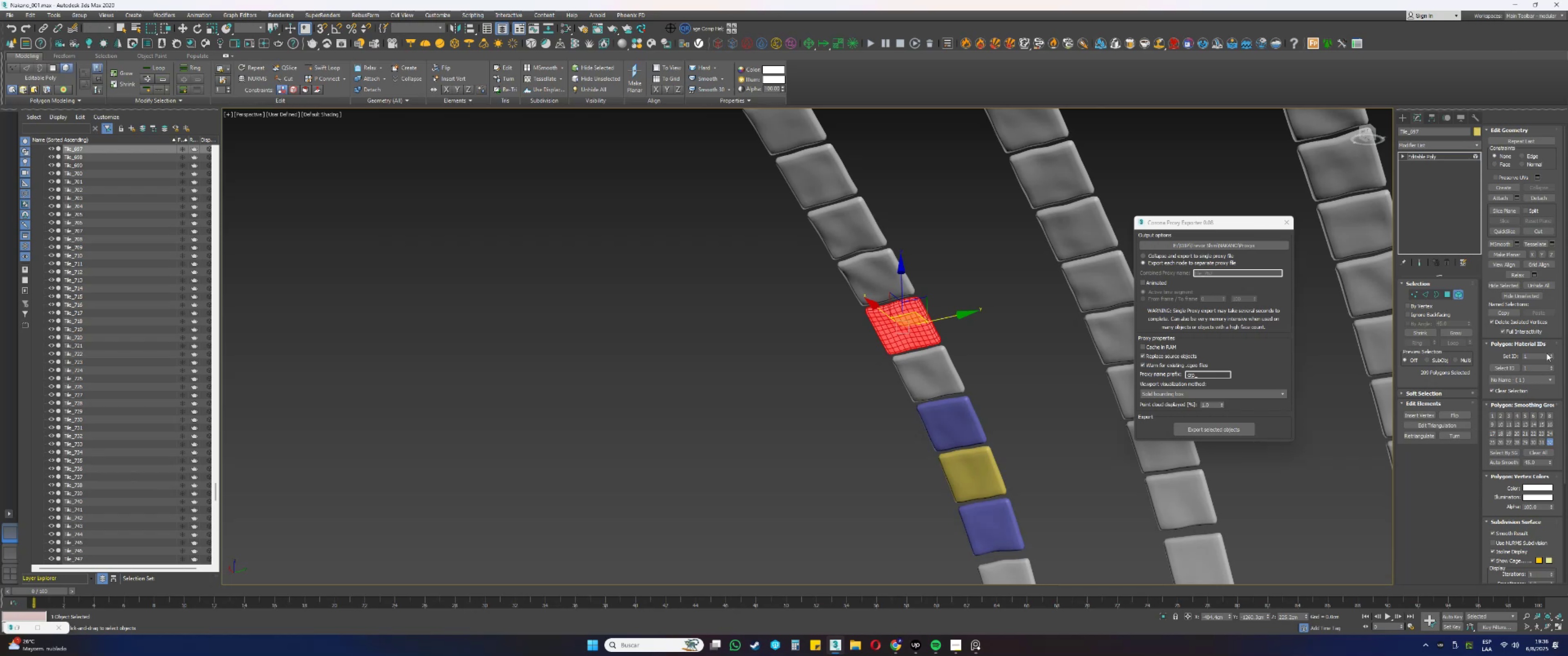 
double_click([1550, 354])
 